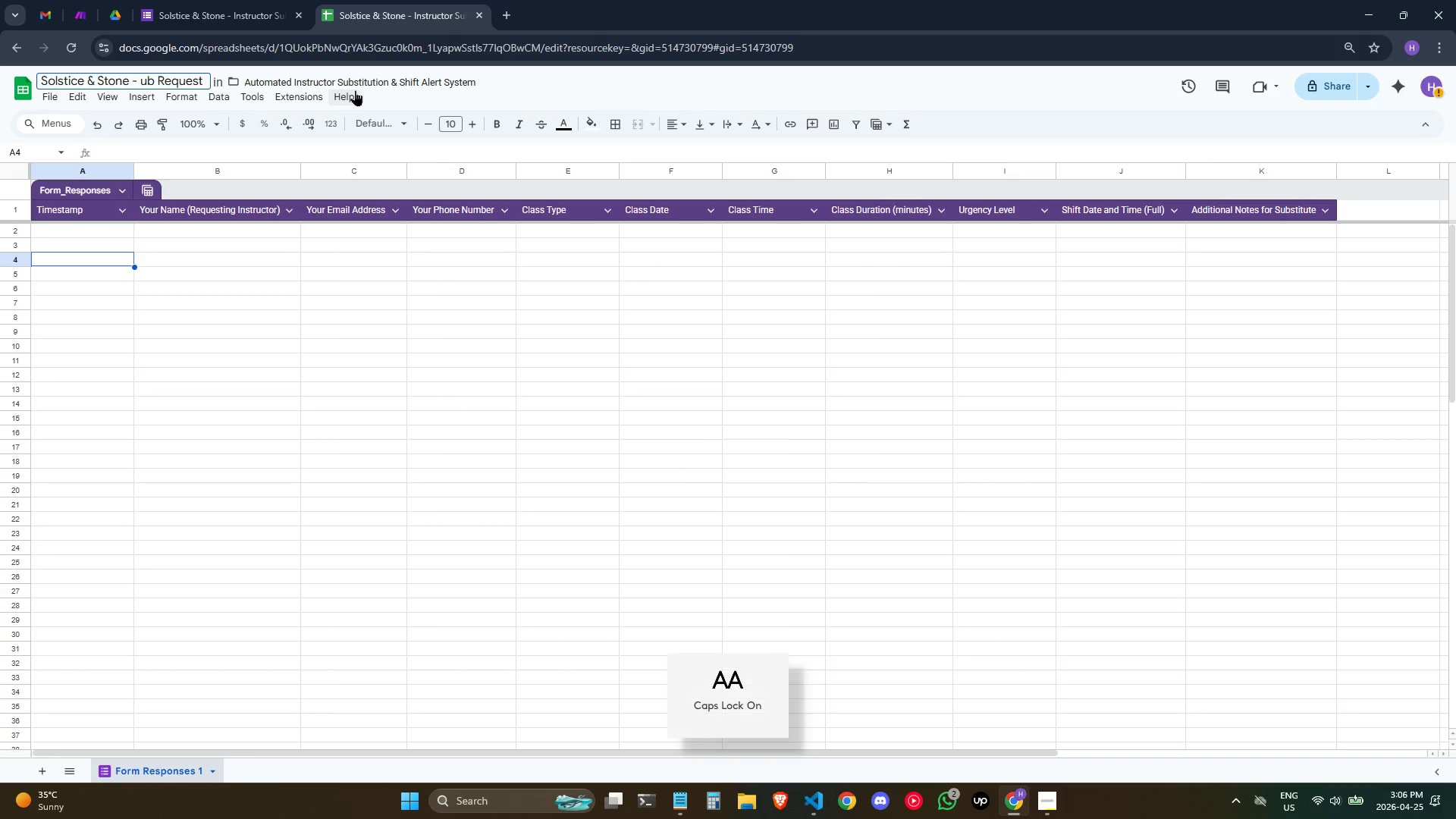 
key(S)
 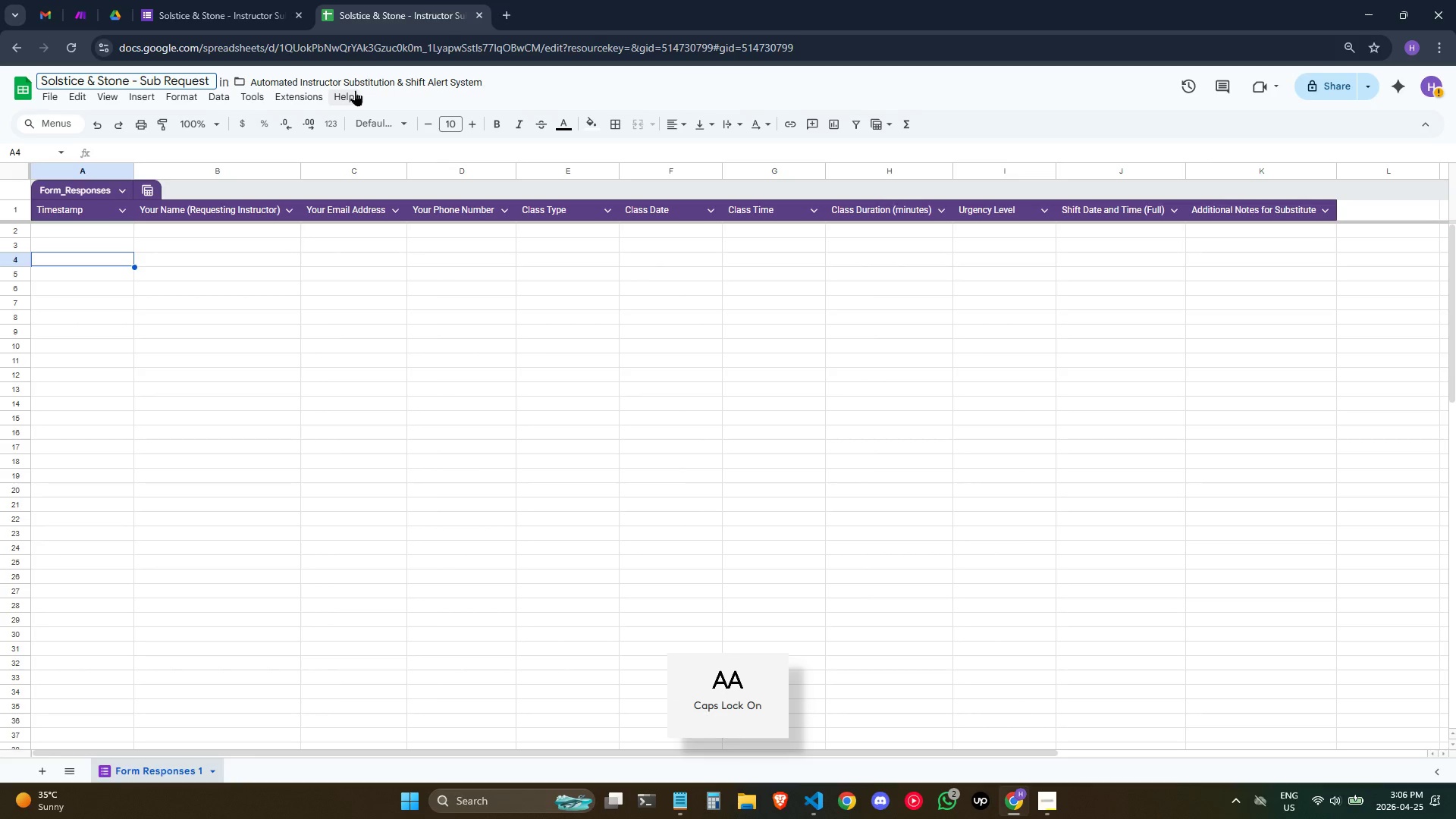 
hold_key(key=ArrowRight, duration=1.33)
 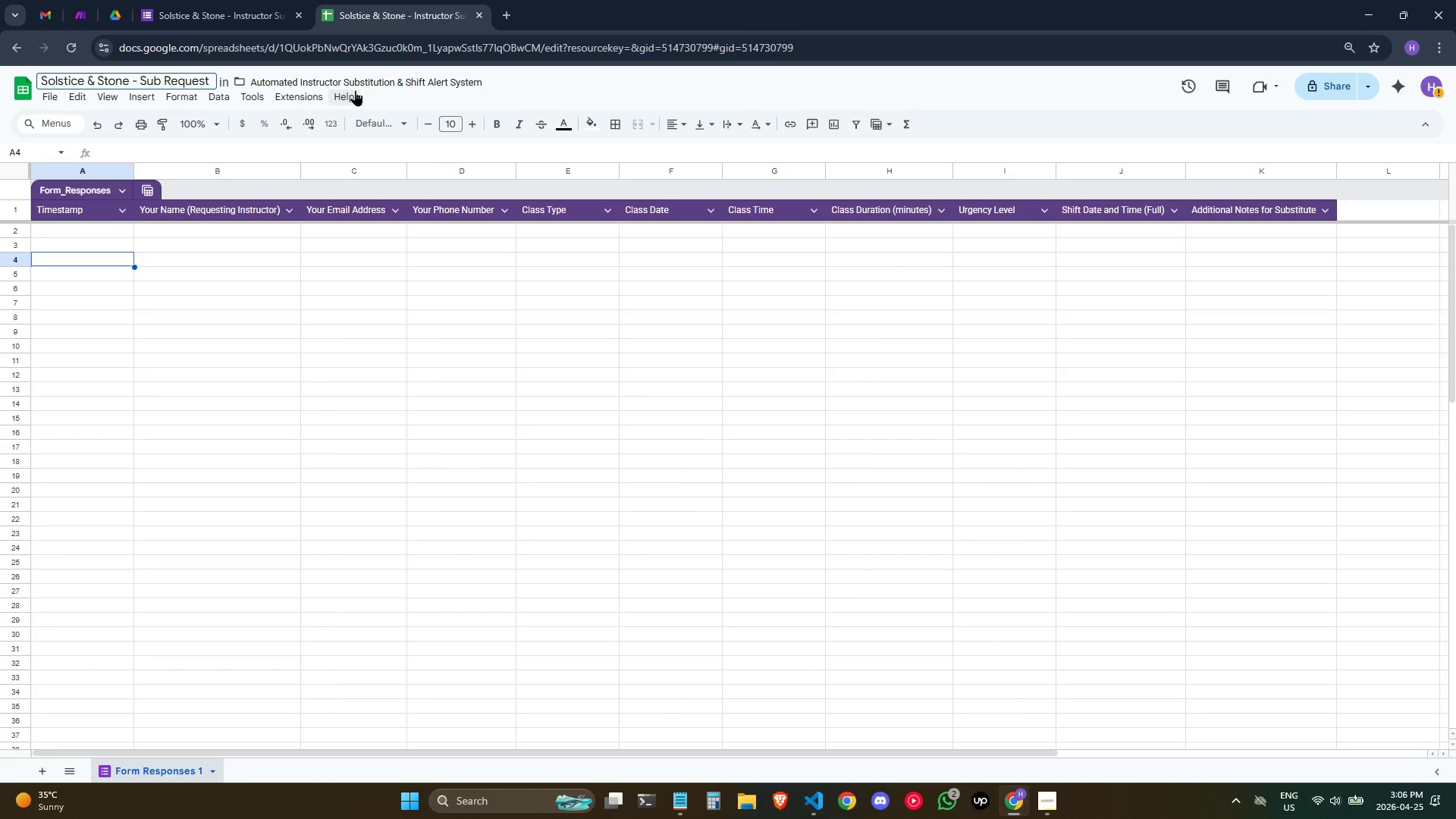 
key(ArrowRight)
 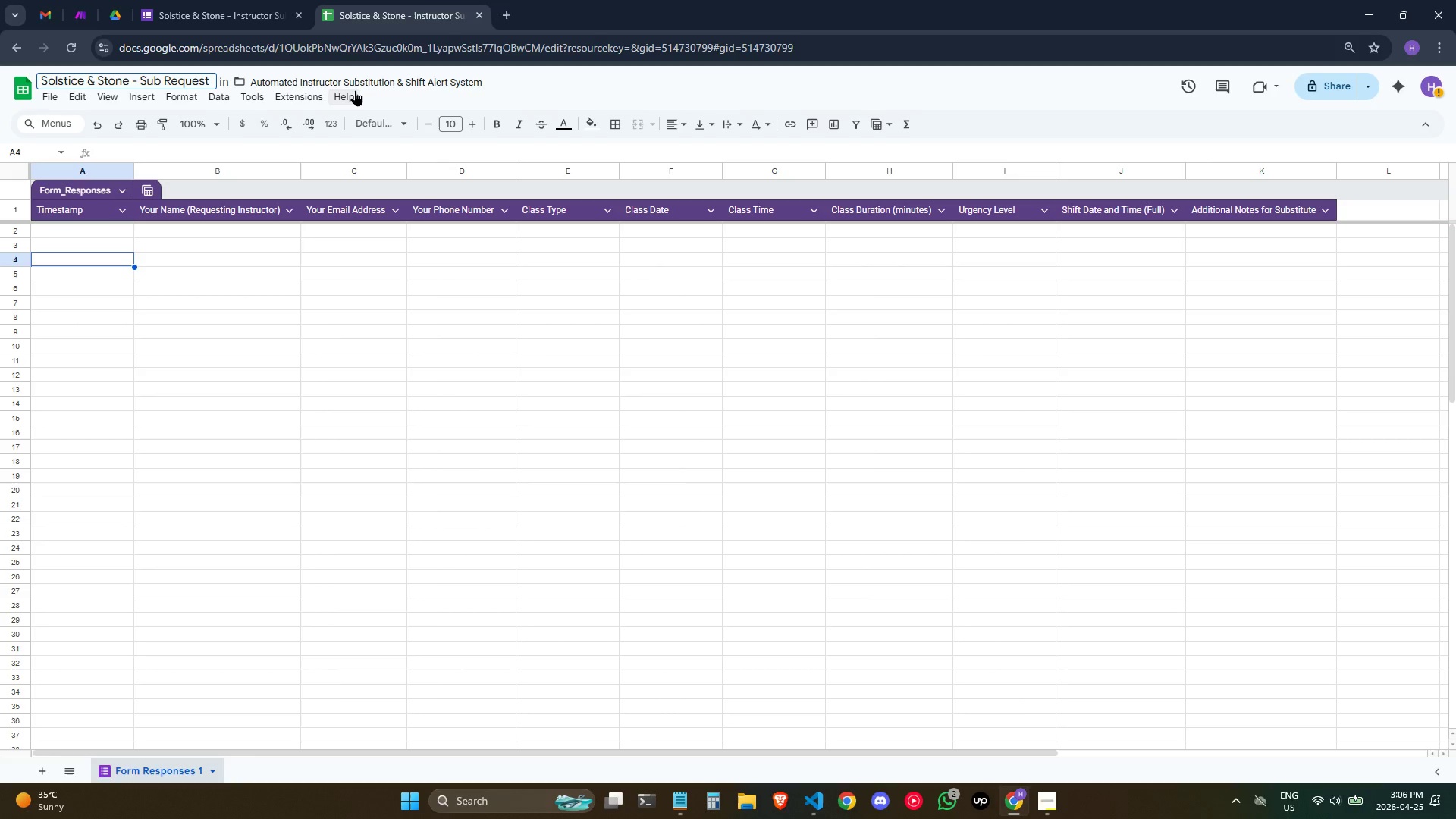 
key(ArrowRight)
 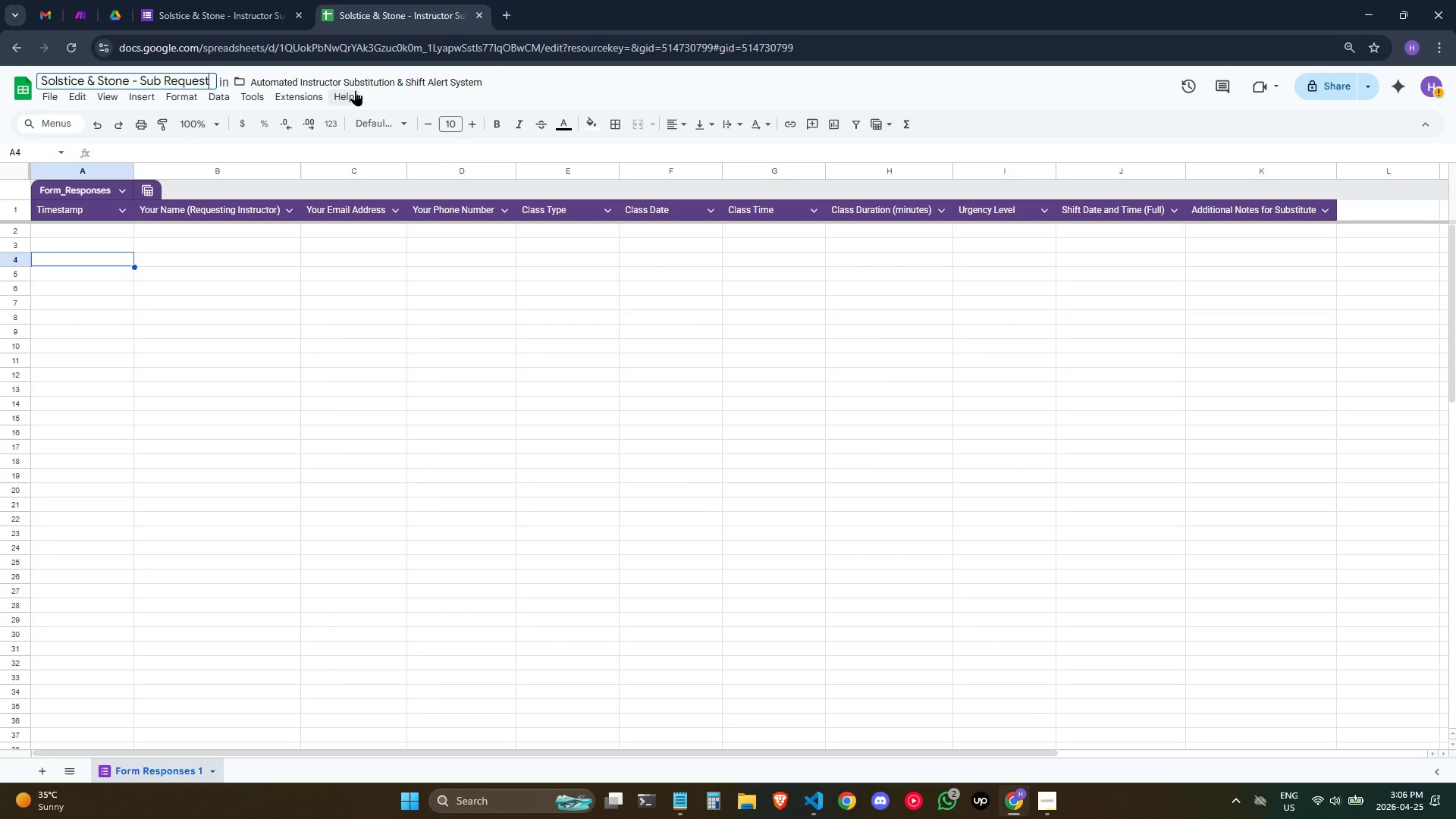 
key(ArrowRight)
 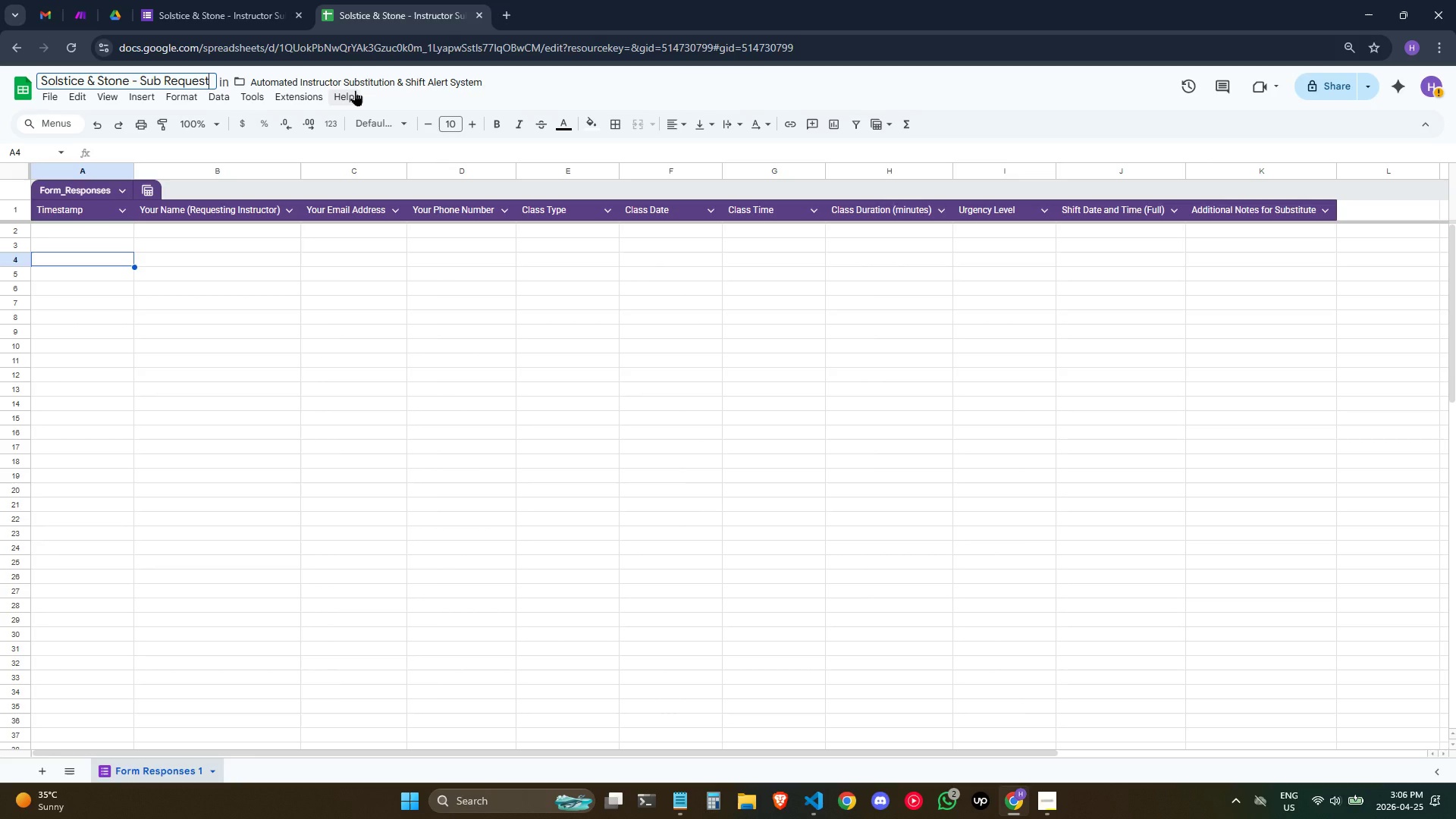 
key(ArrowRight)
 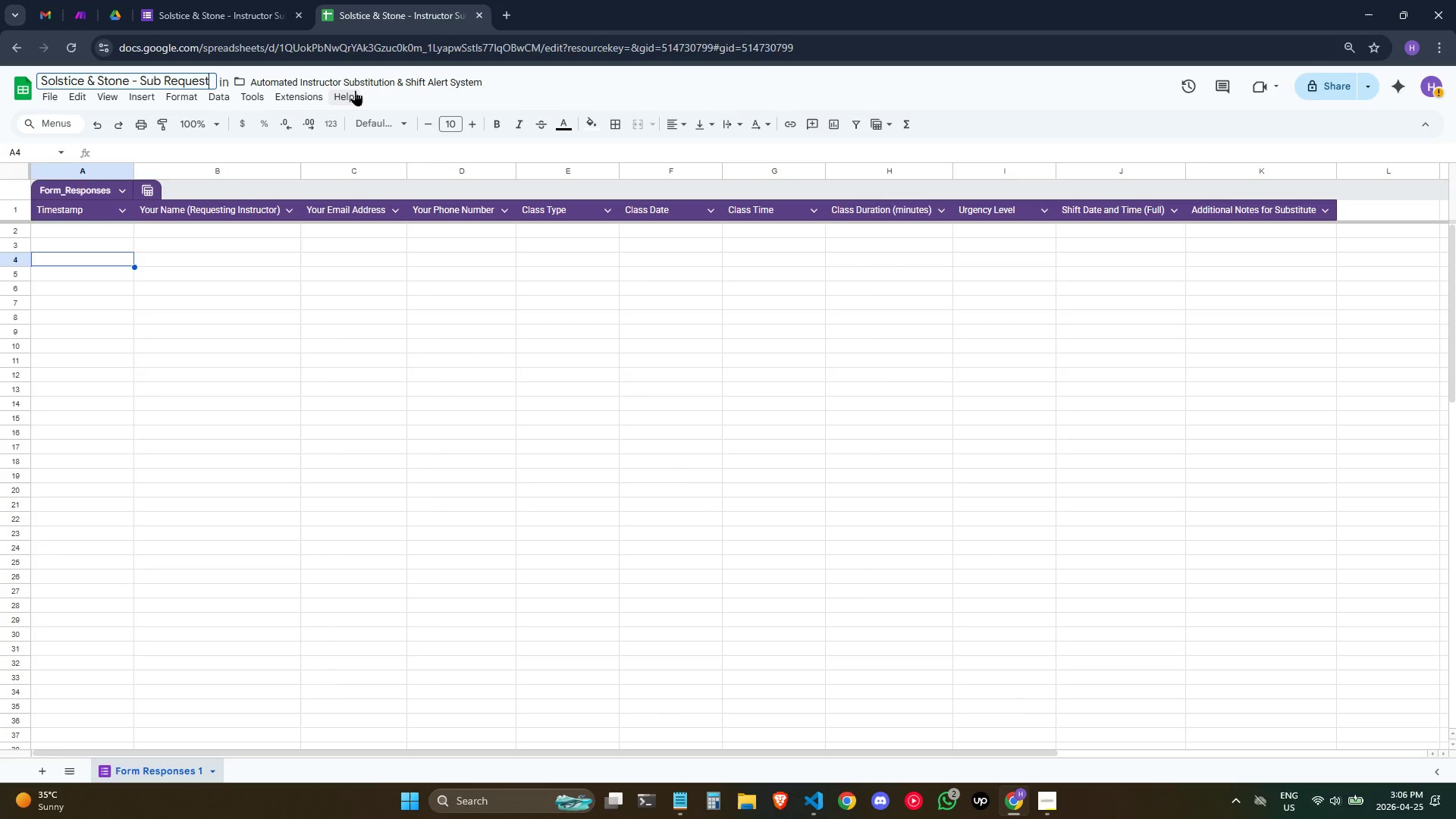 
key(ArrowRight)
 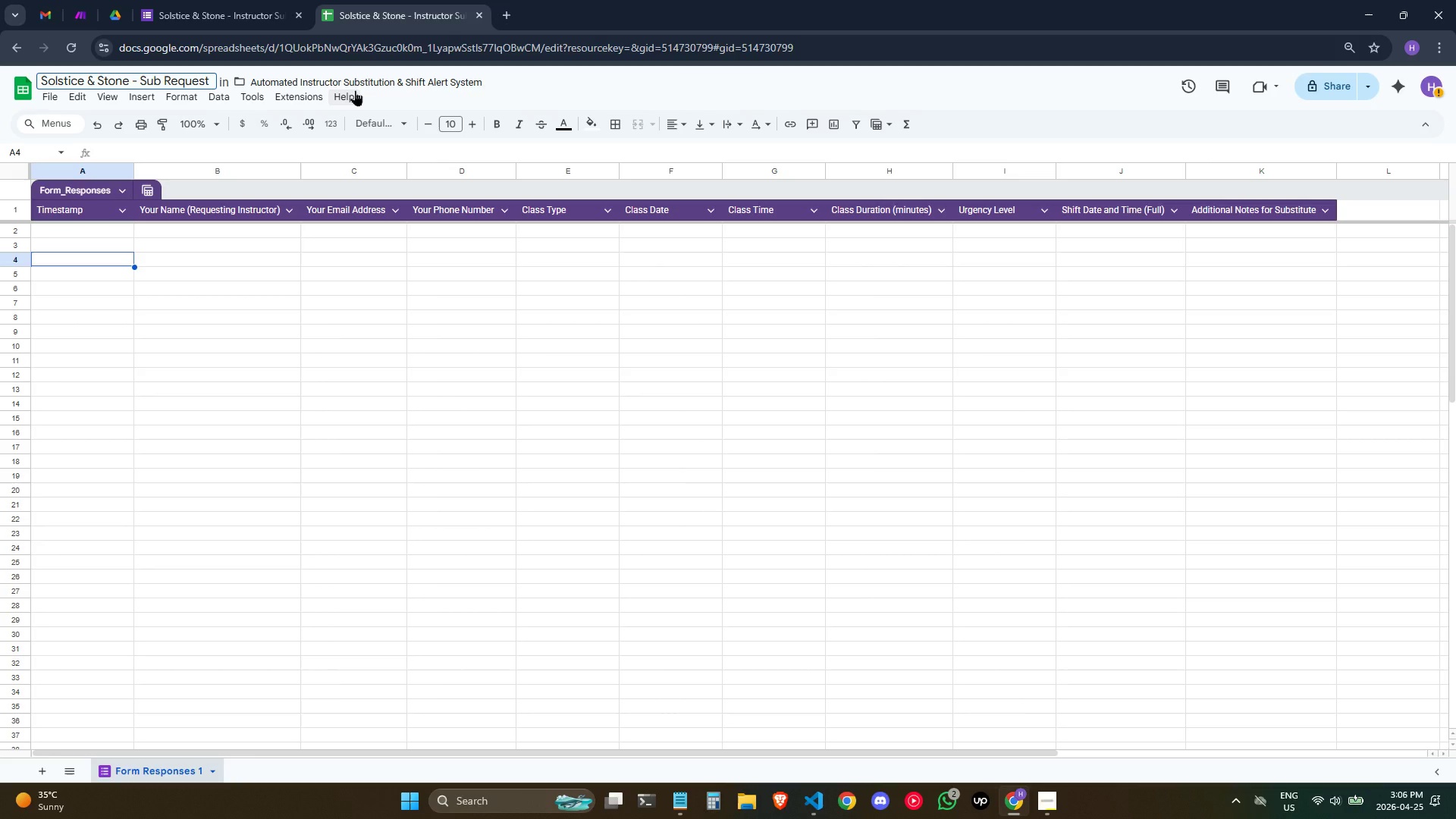 
key(ArrowRight)
 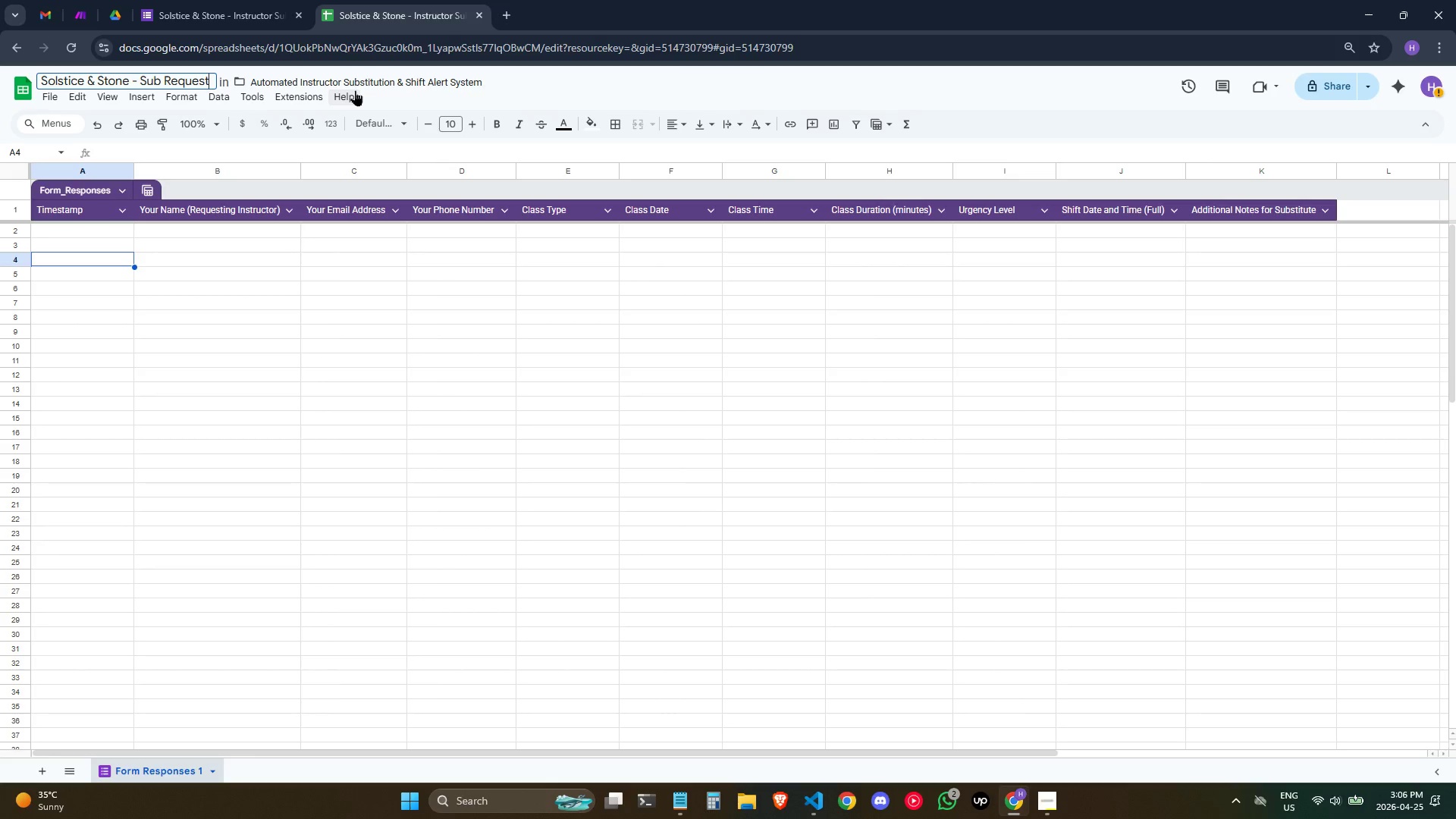 
type( tR)
key(Backspace)
key(Backspace)
type(Y)
key(Backspace)
type(t)
key(Backspace)
type(Trackr)
 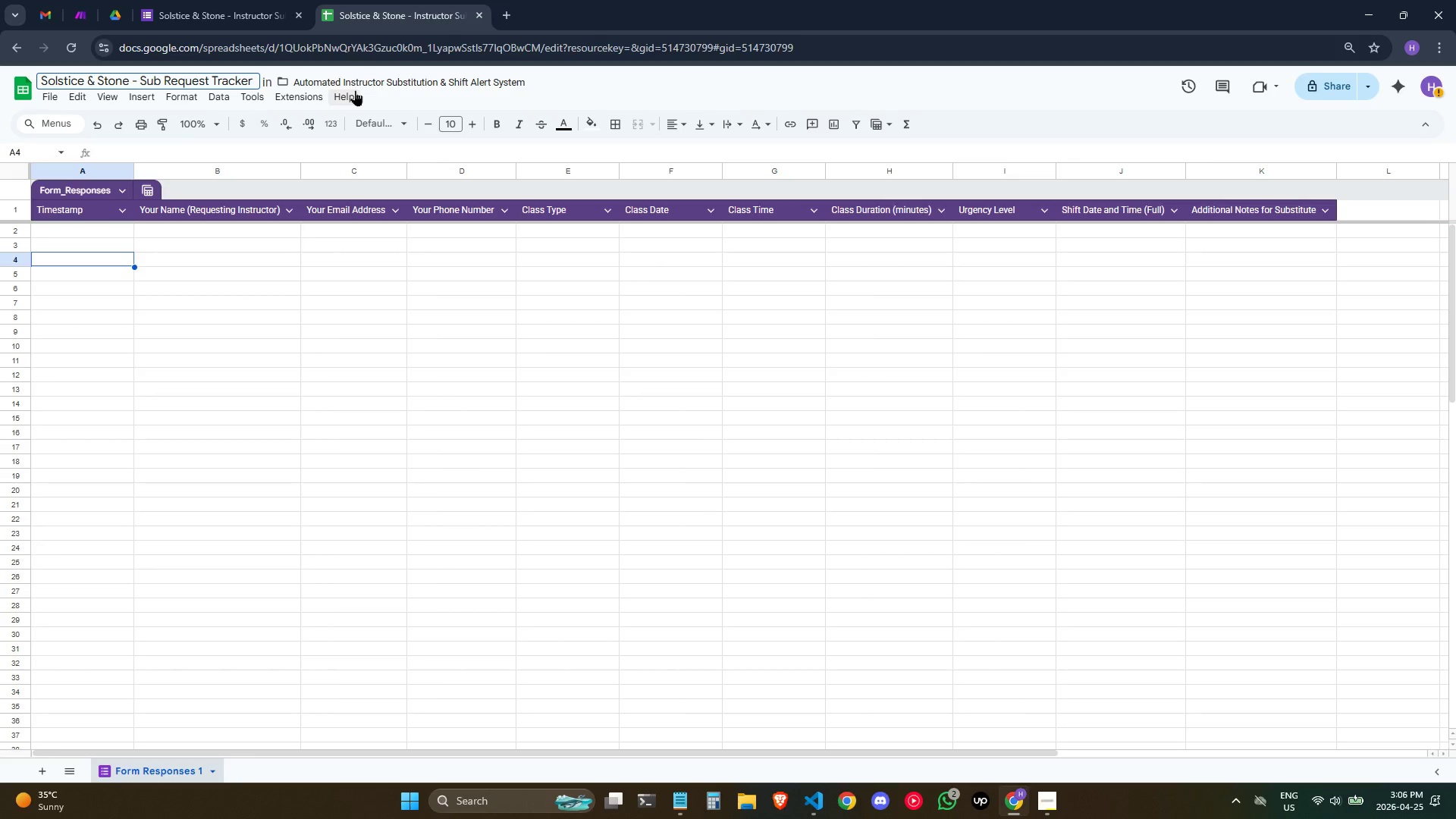 
hold_key(key=E, duration=0.39)
 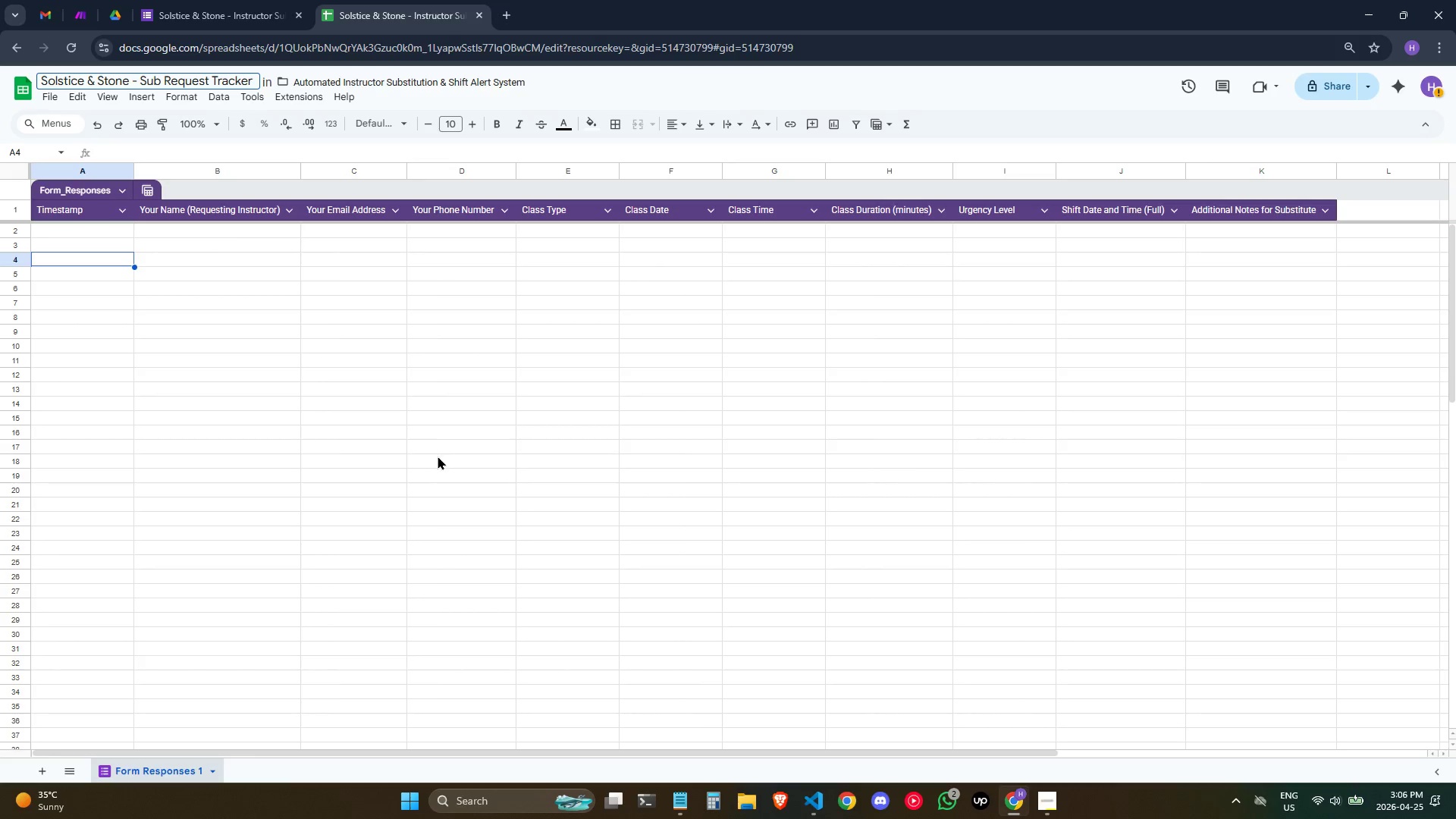 
wait(7.8)
 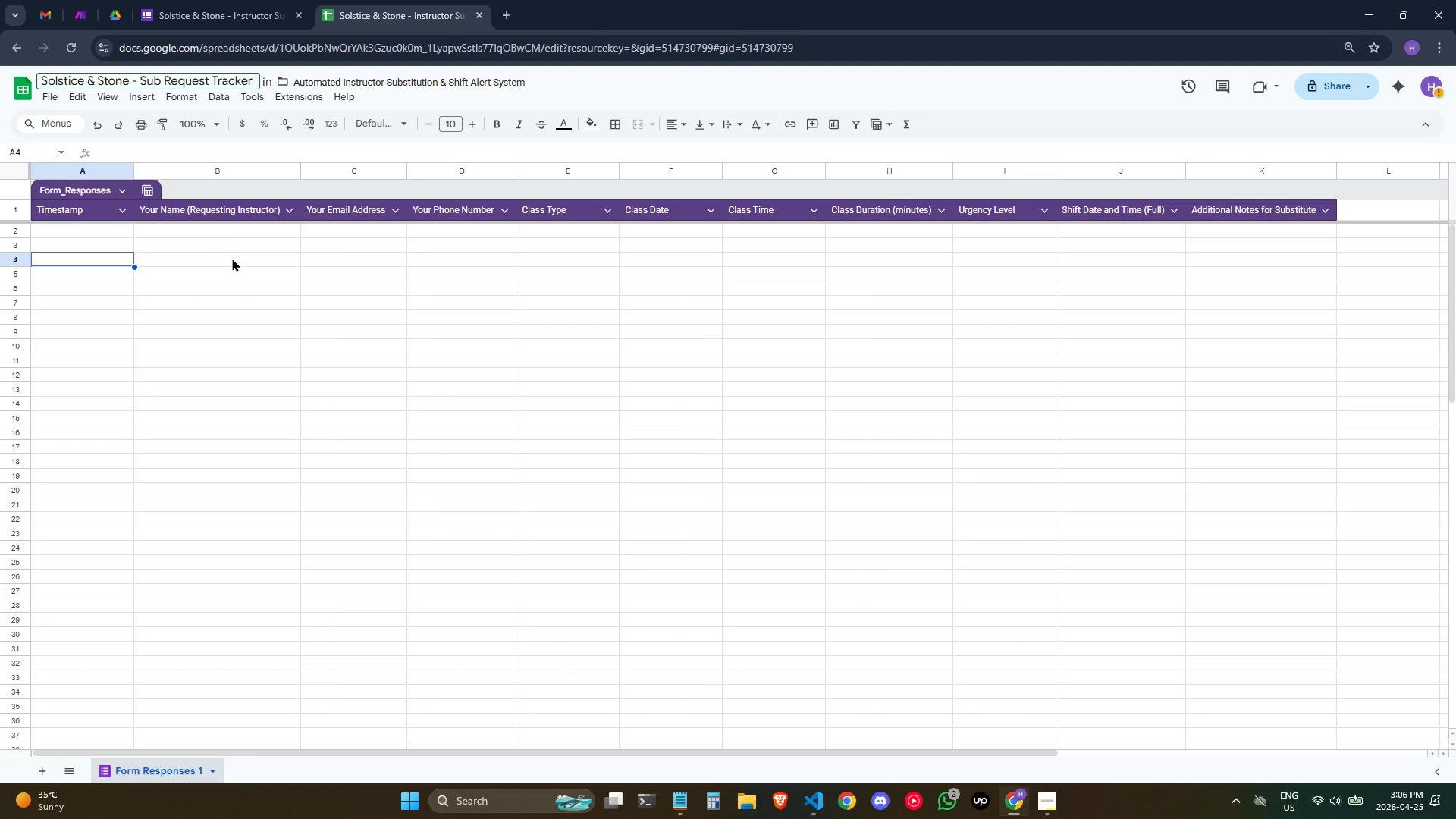 
left_click([130, 760])
 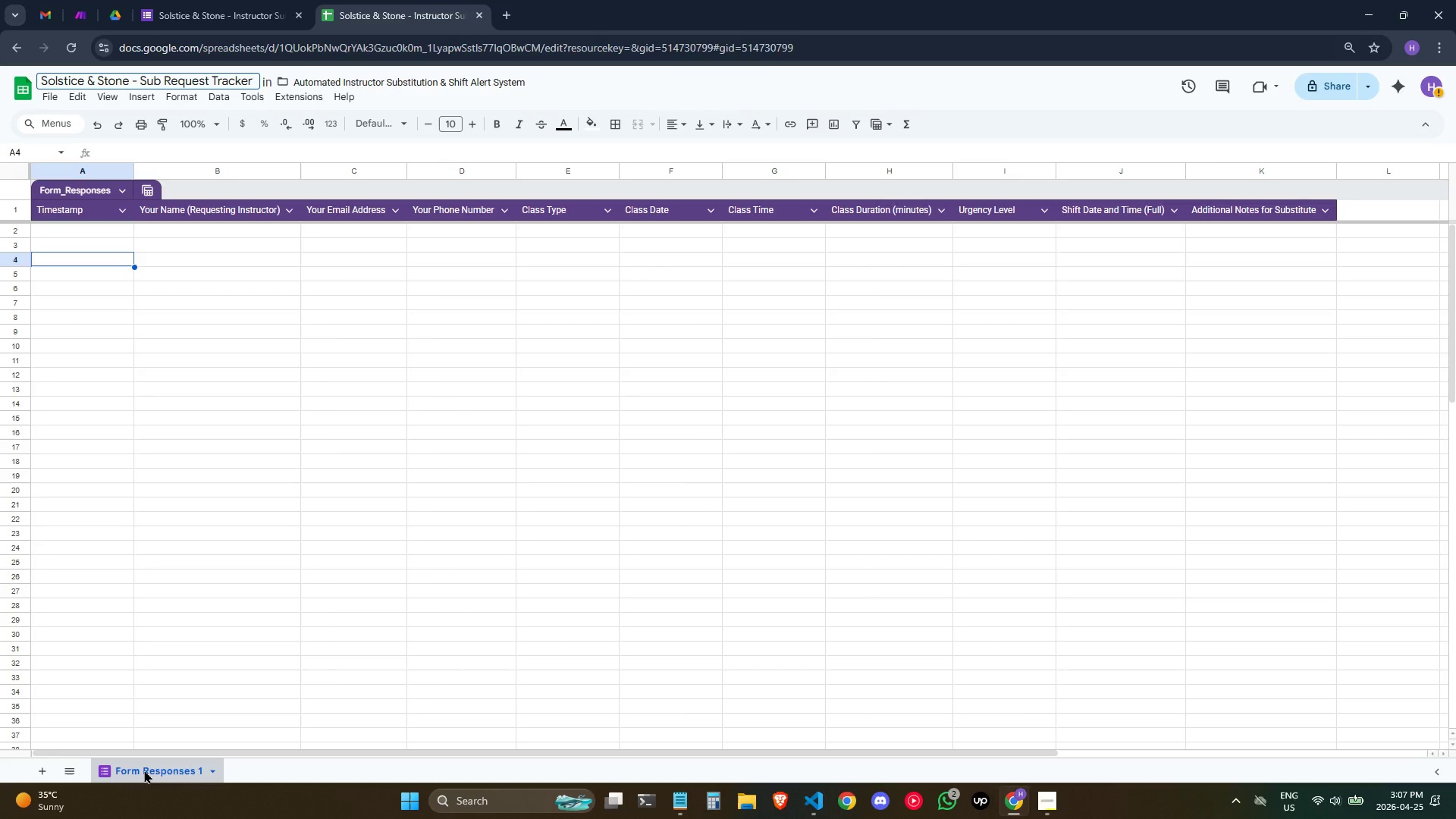 
wait(6.64)
 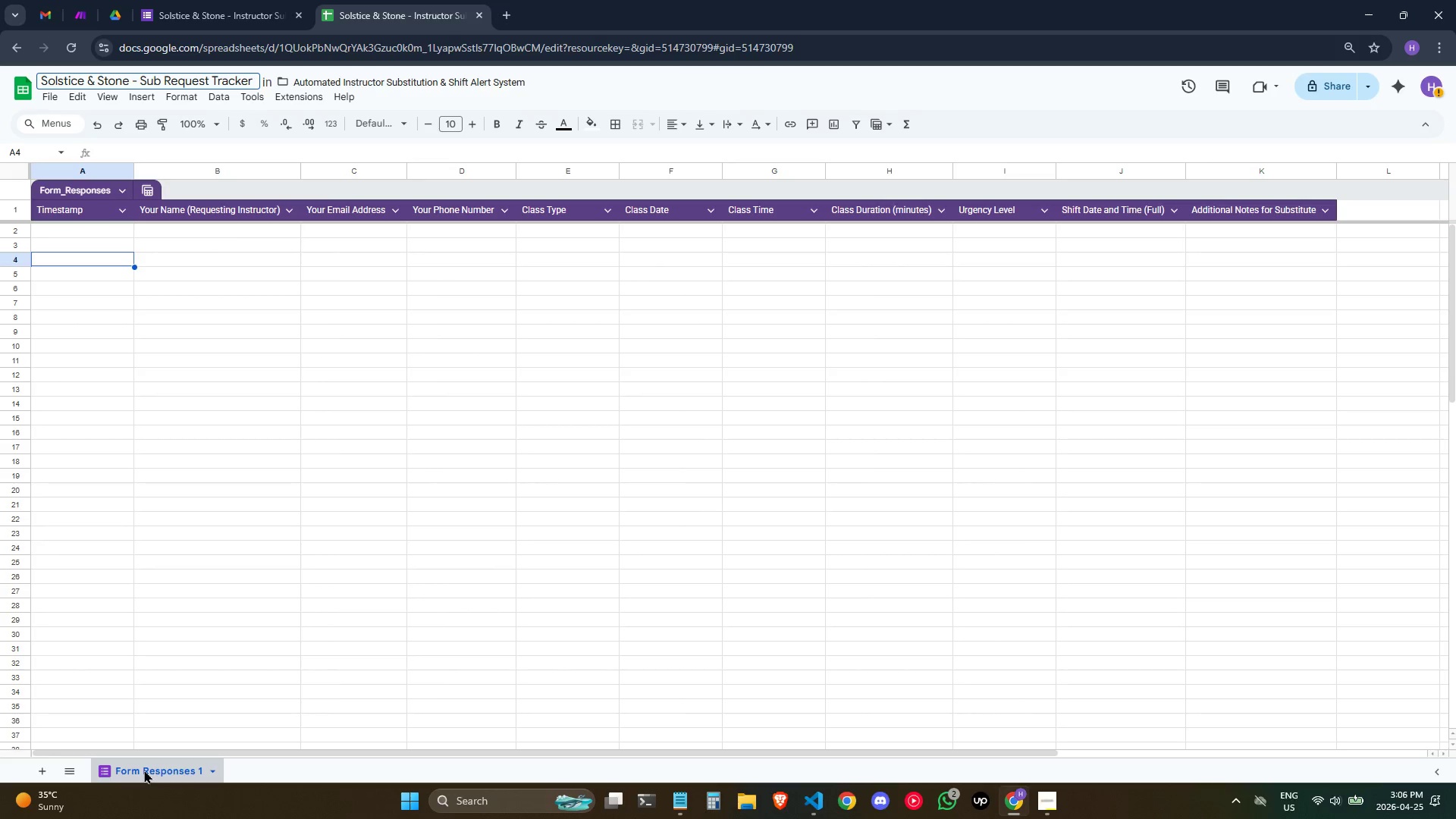 
left_click([147, 773])
 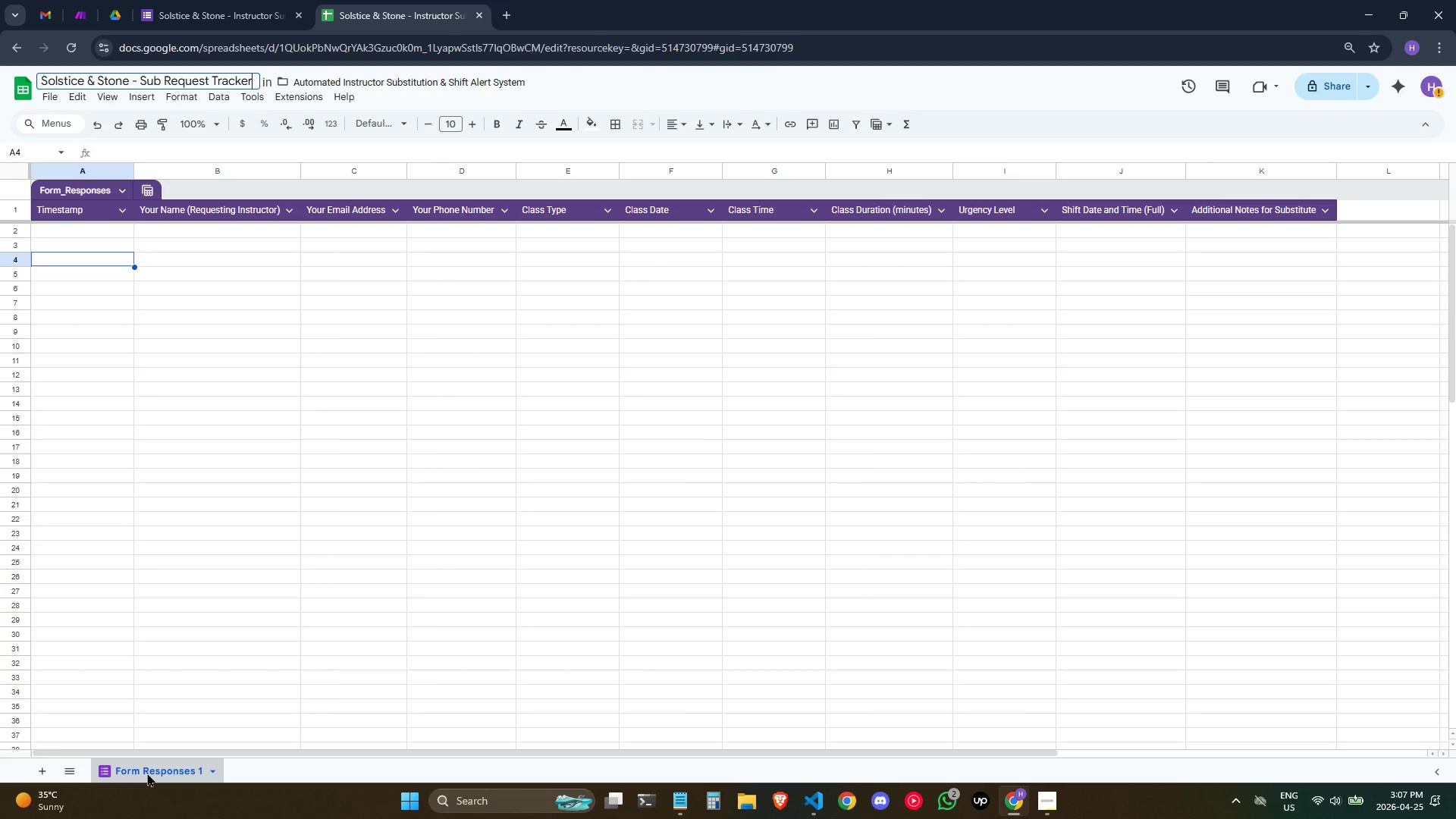 
double_click([147, 773])
 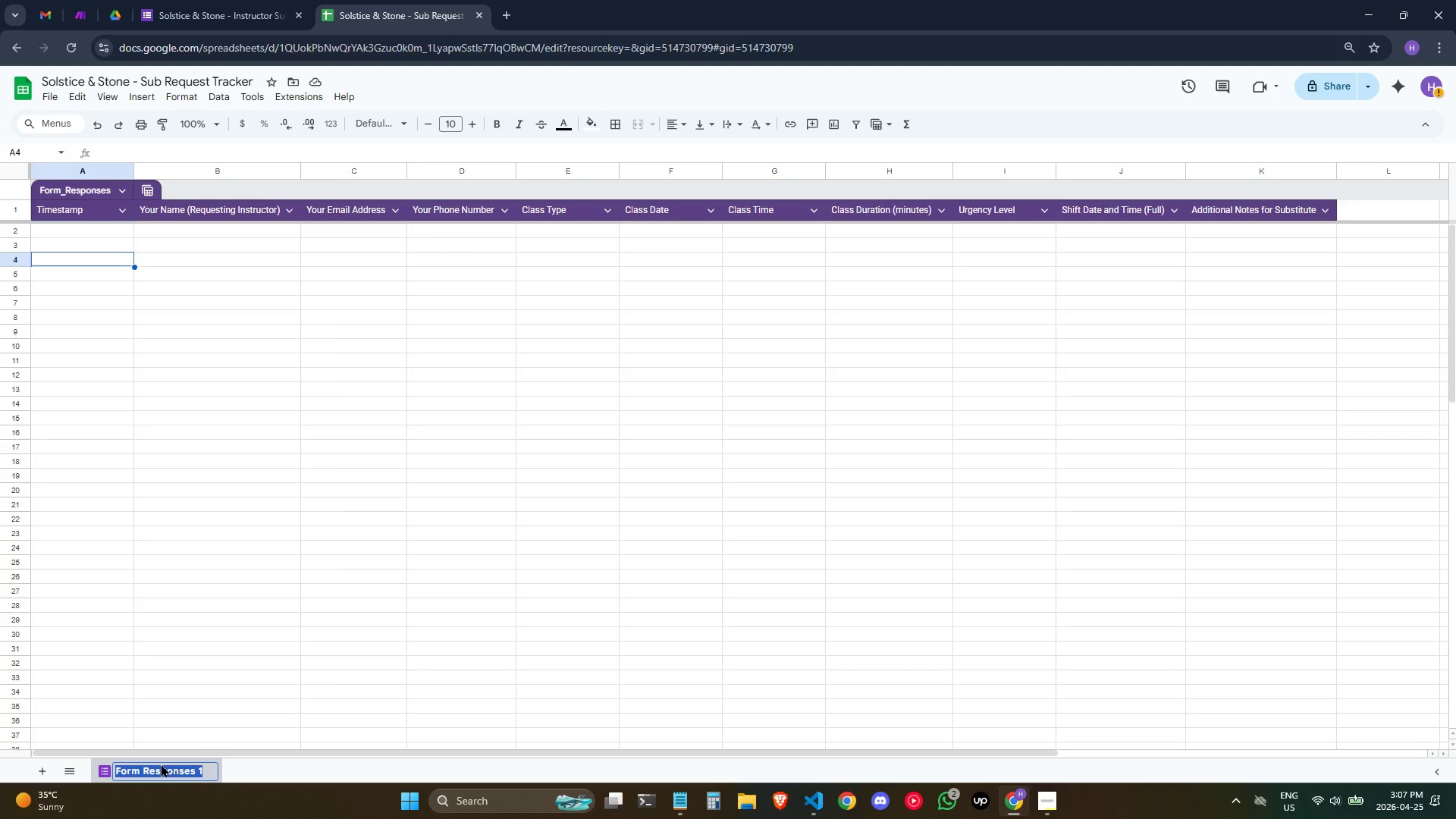 
wait(12.06)
 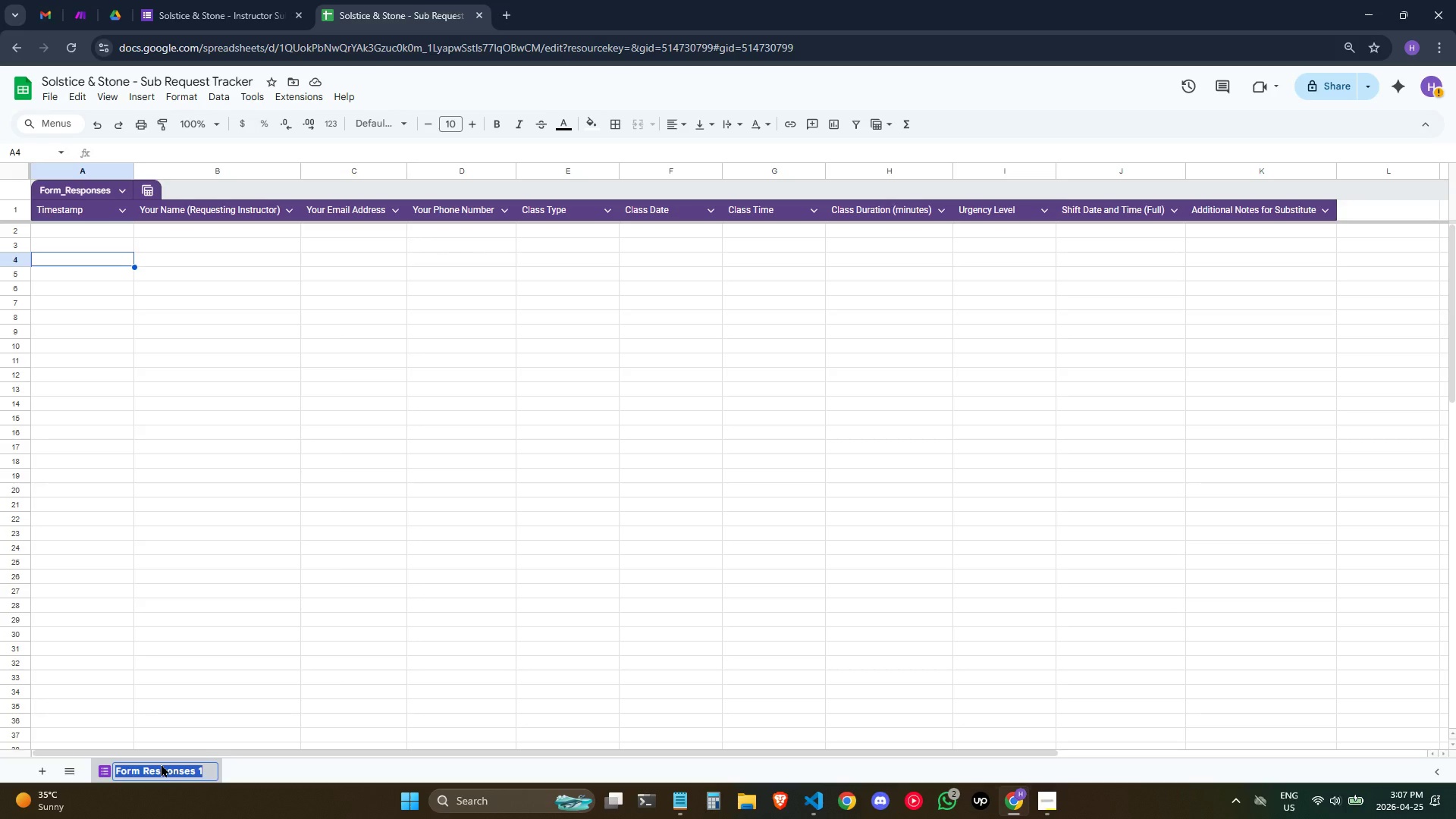 
left_click([404, 642])
 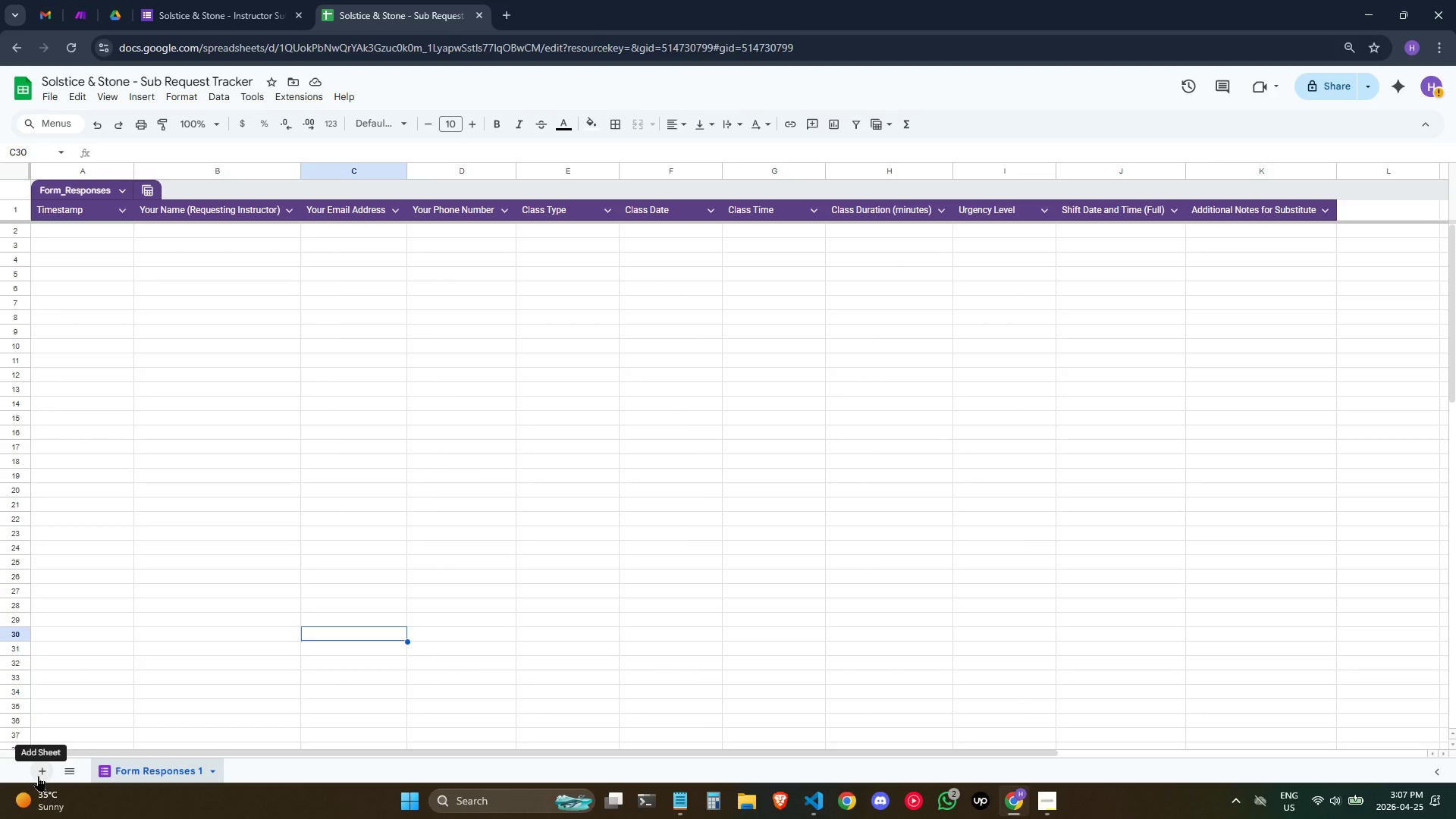 
left_click([38, 776])
 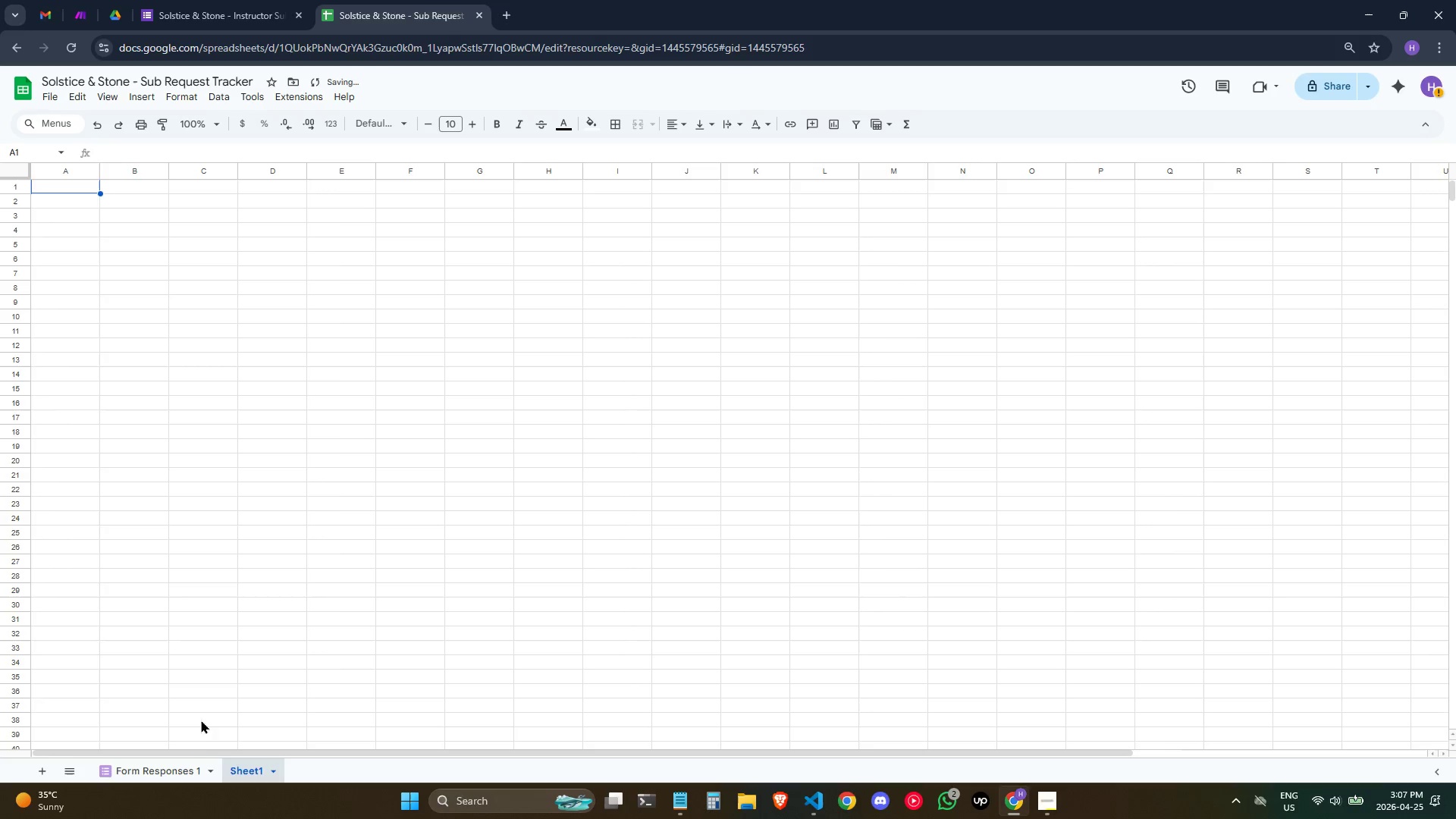 
double_click([245, 774])
 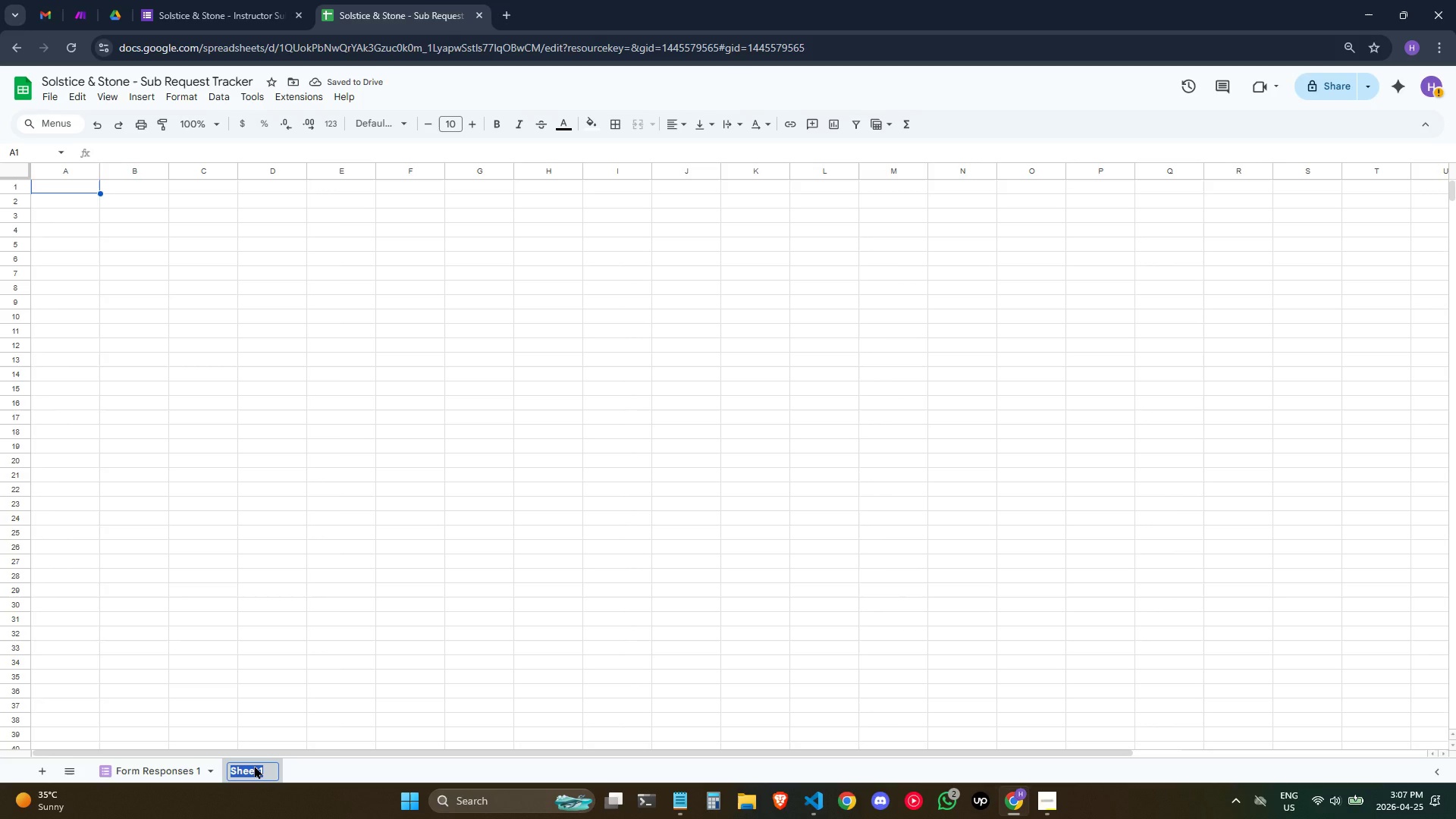 
type(Substitute)
 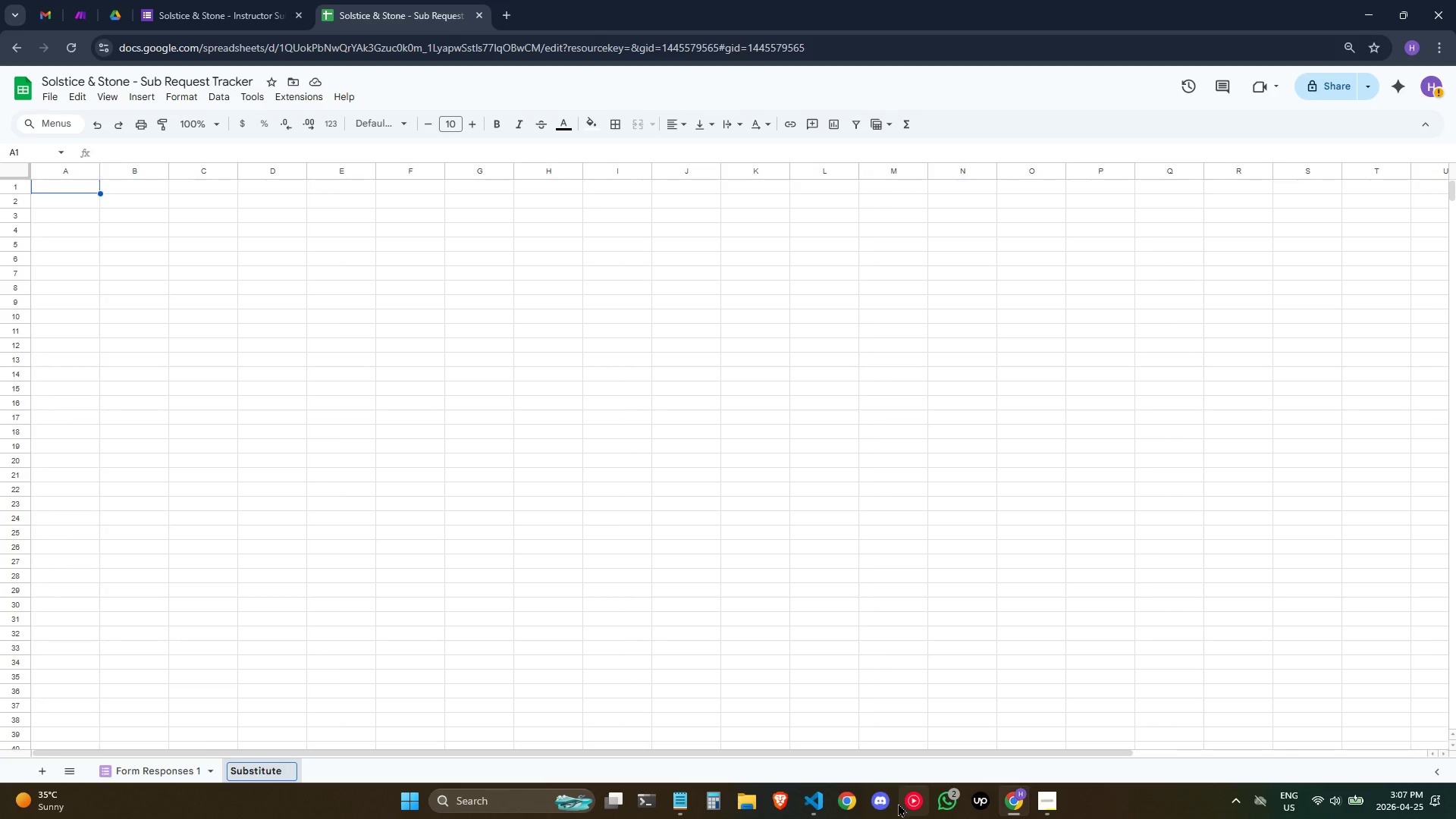 
type( Trca)
key(Backspace)
key(Backspace)
type(acker)
 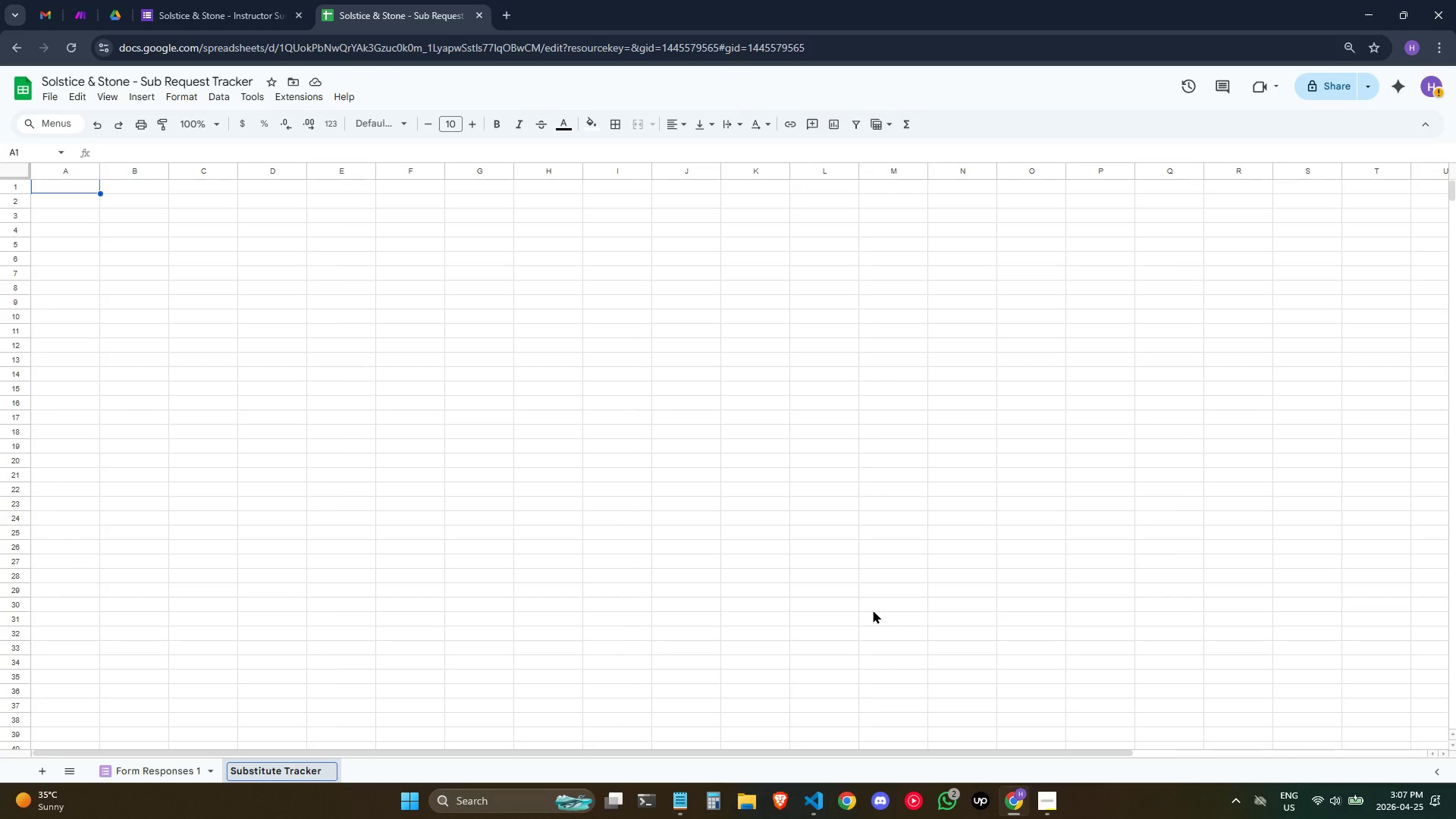 
wait(6.45)
 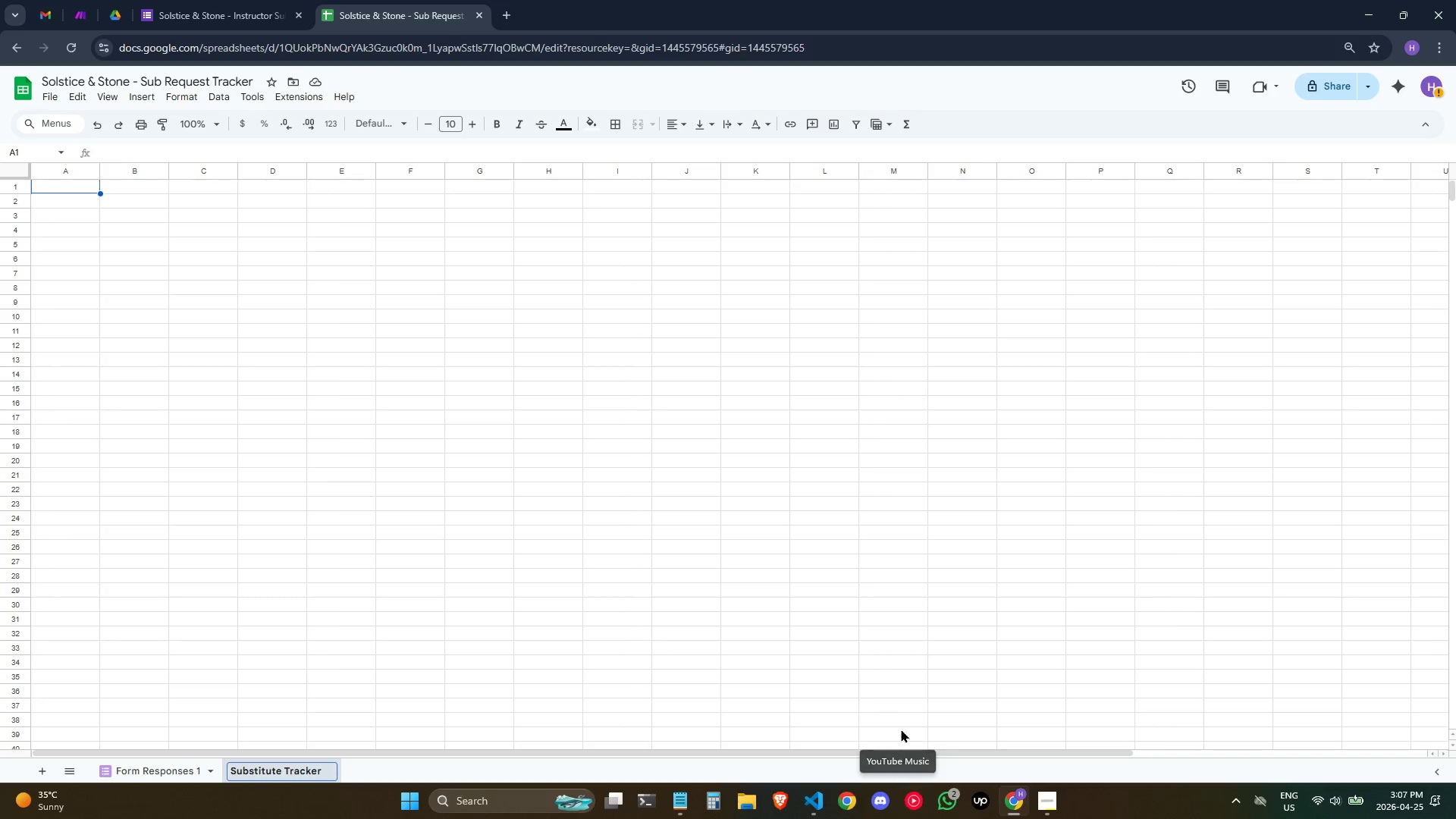 
left_click([85, 181])
 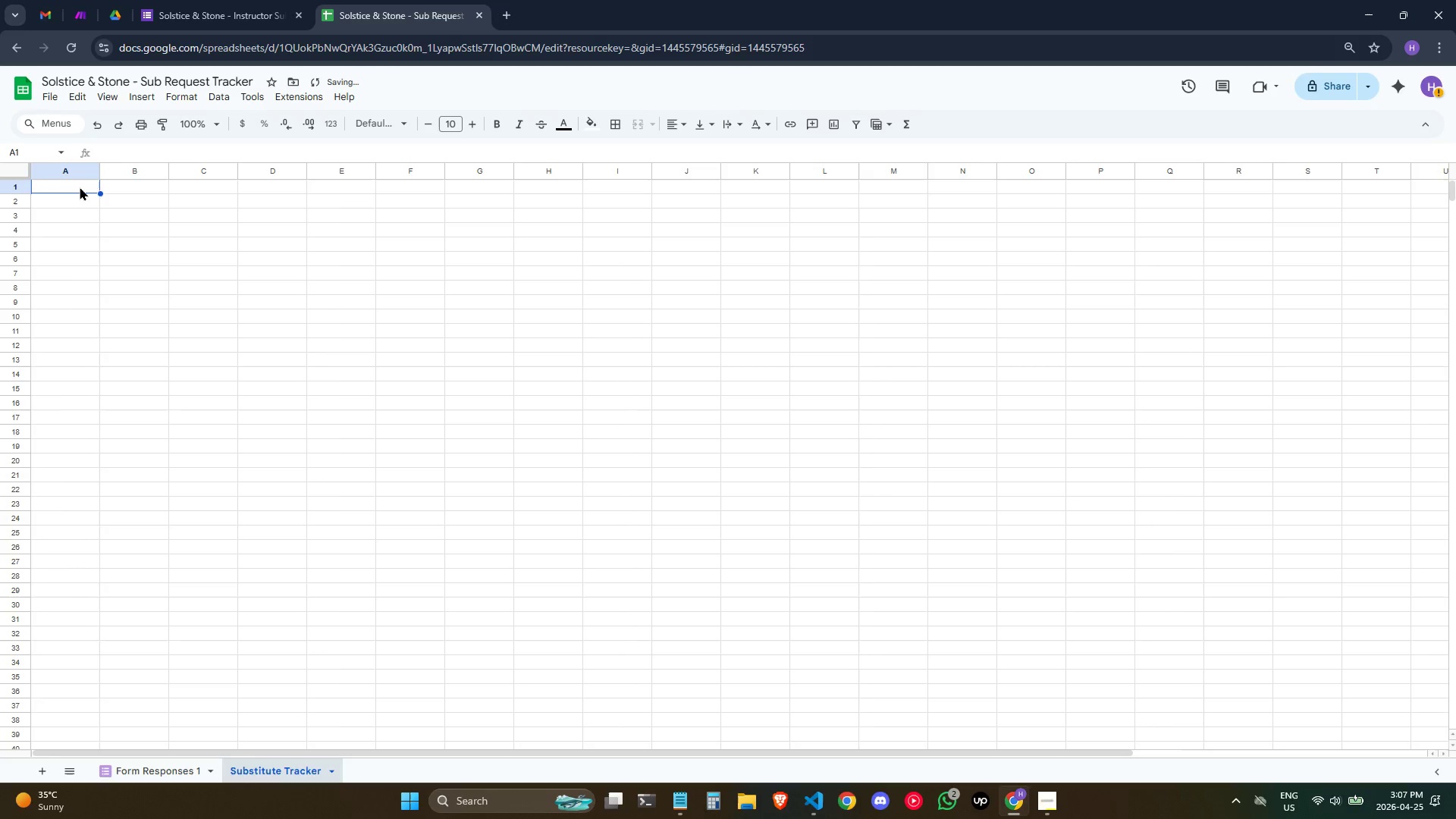 
left_click([80, 187])
 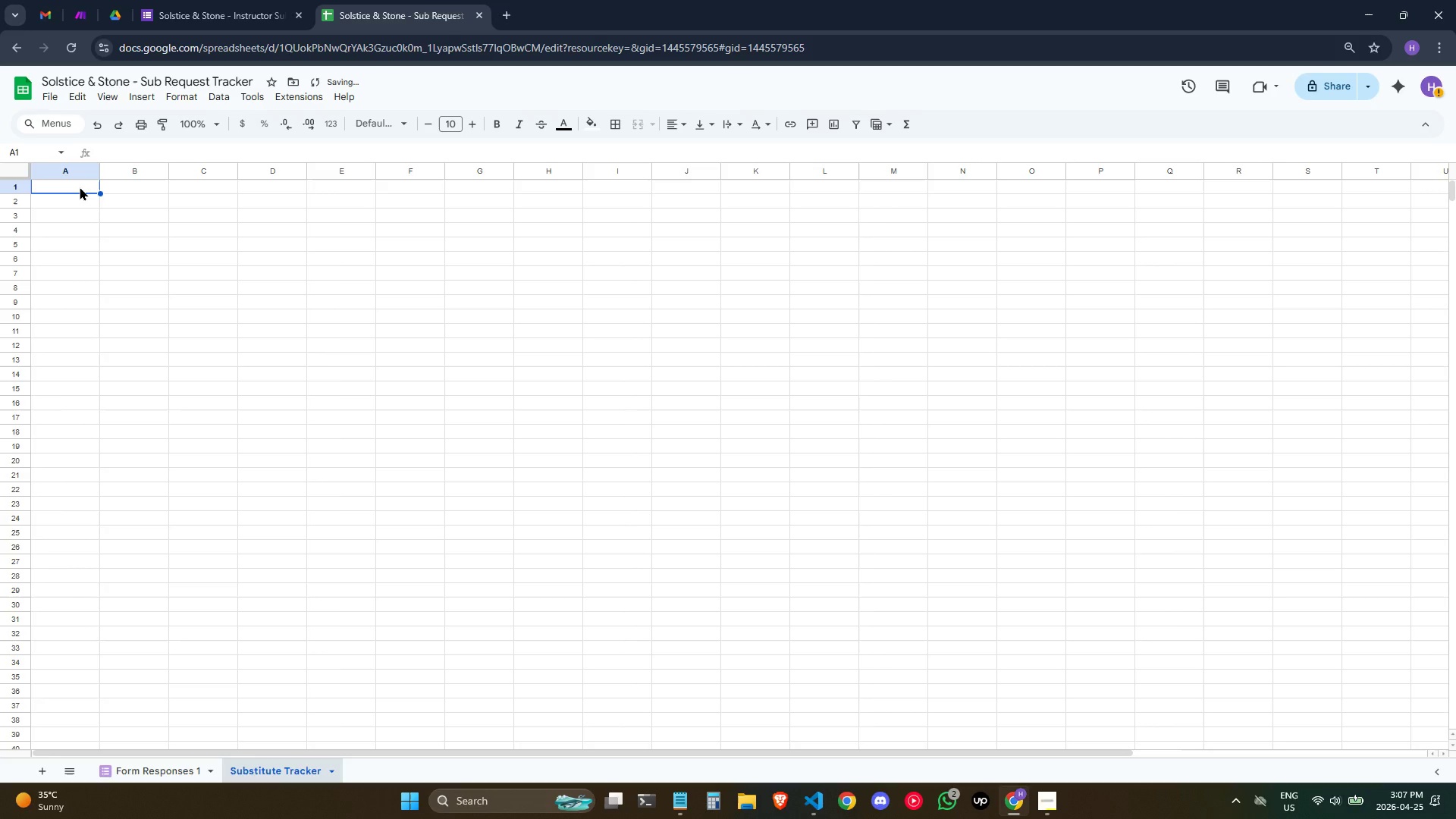 
type(Submissu)
key(Backspace)
type(ion ID)
 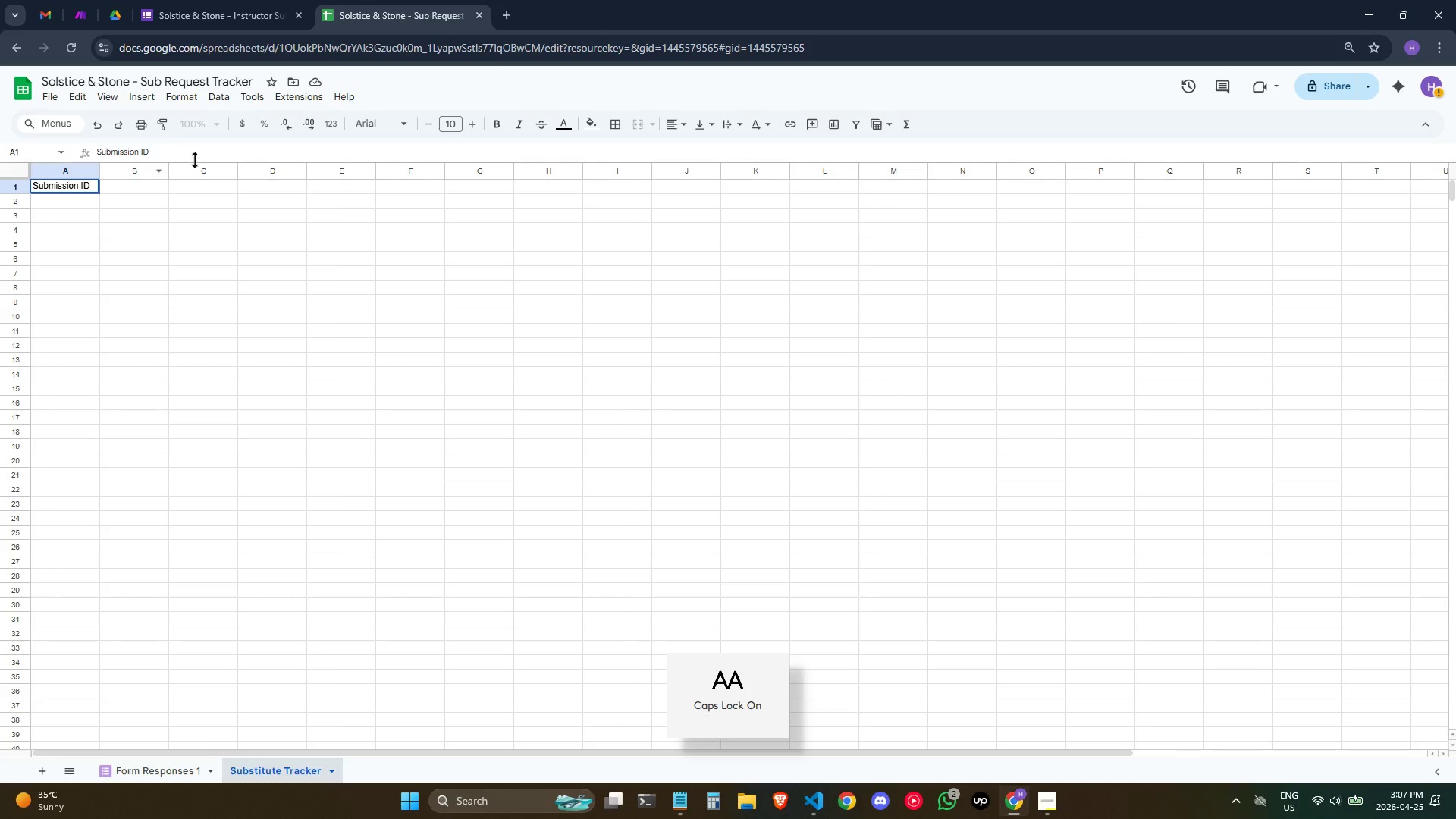 
key(Tab)
type(timesta)
key(Backspace)
key(Backspace)
key(Backspace)
key(Backspace)
key(Backspace)
key(Backspace)
key(Backspace)
type(timestamp )
key(Backspace)
 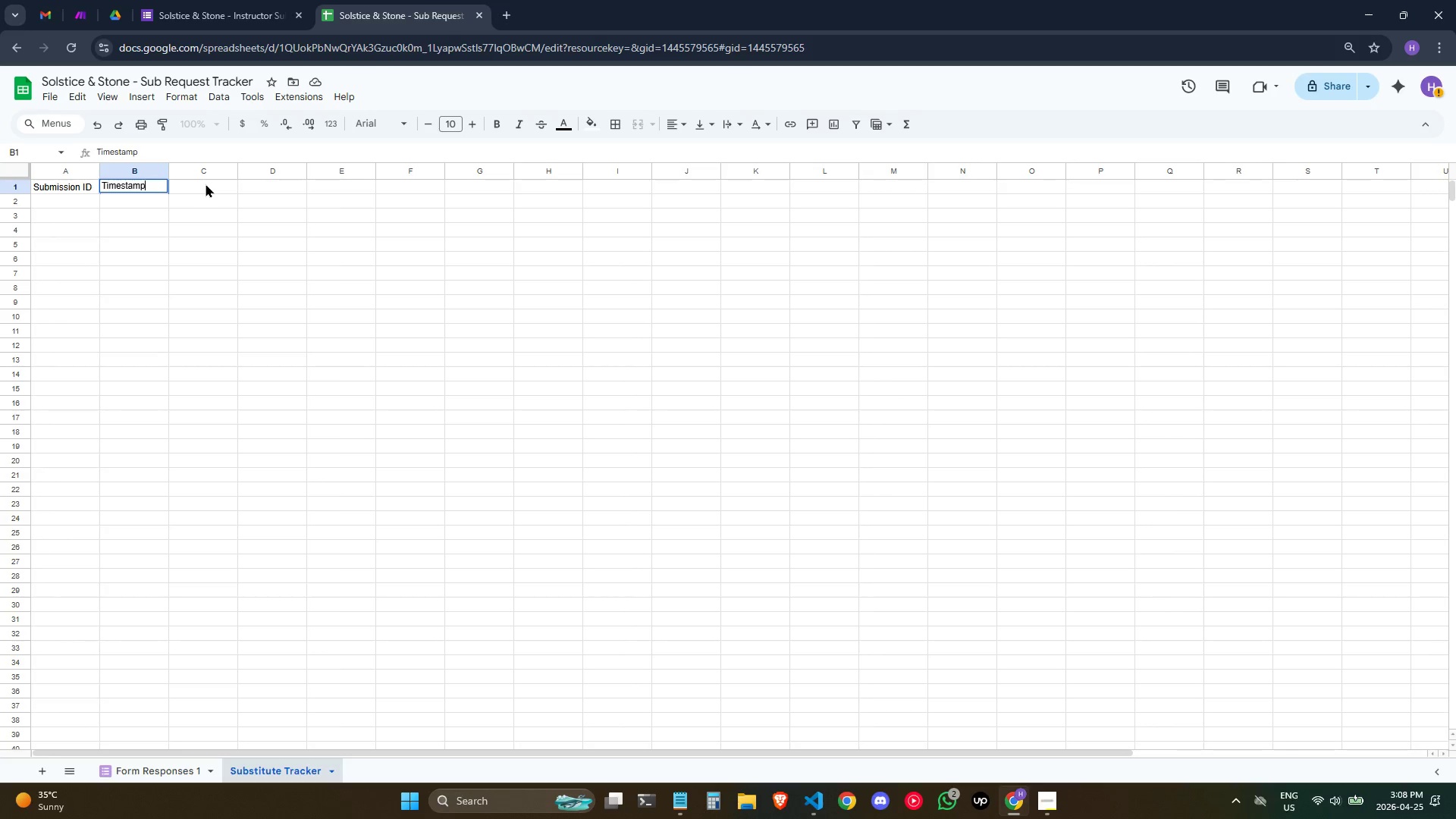 
hold_key(key=CapsLock, duration=4.03)
 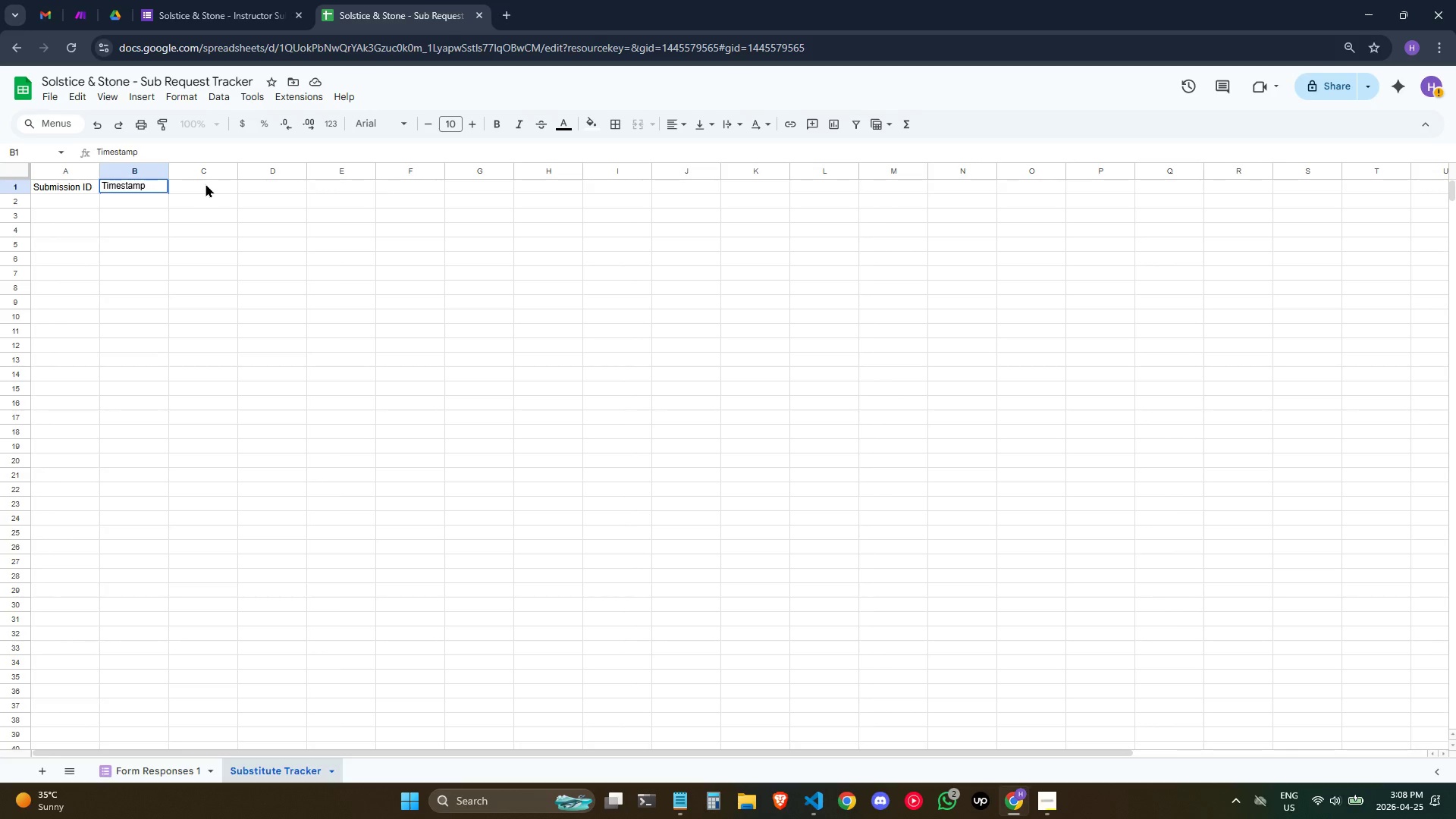 
key(Tab)
type(Ins)
 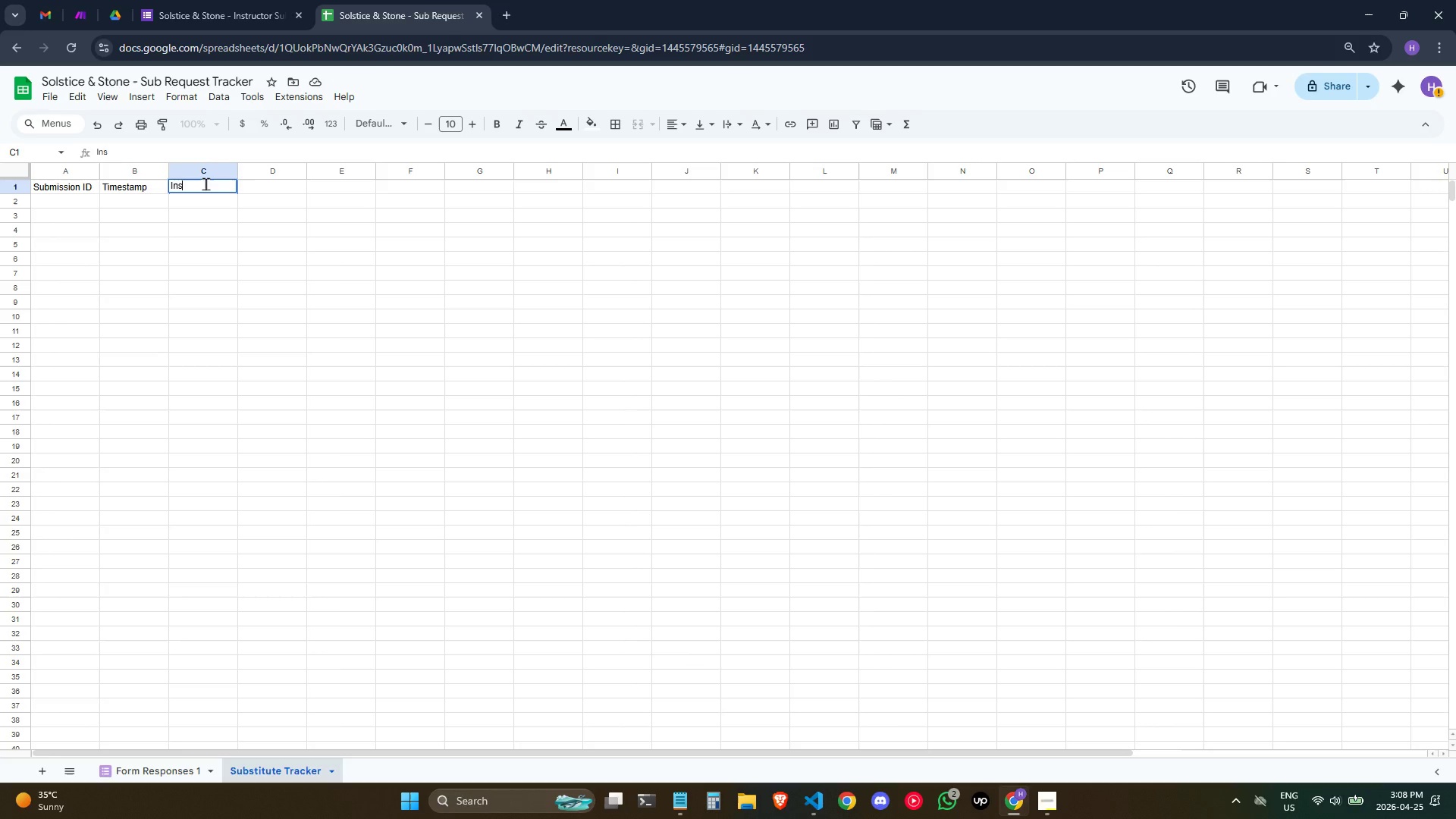 
wait(5.73)
 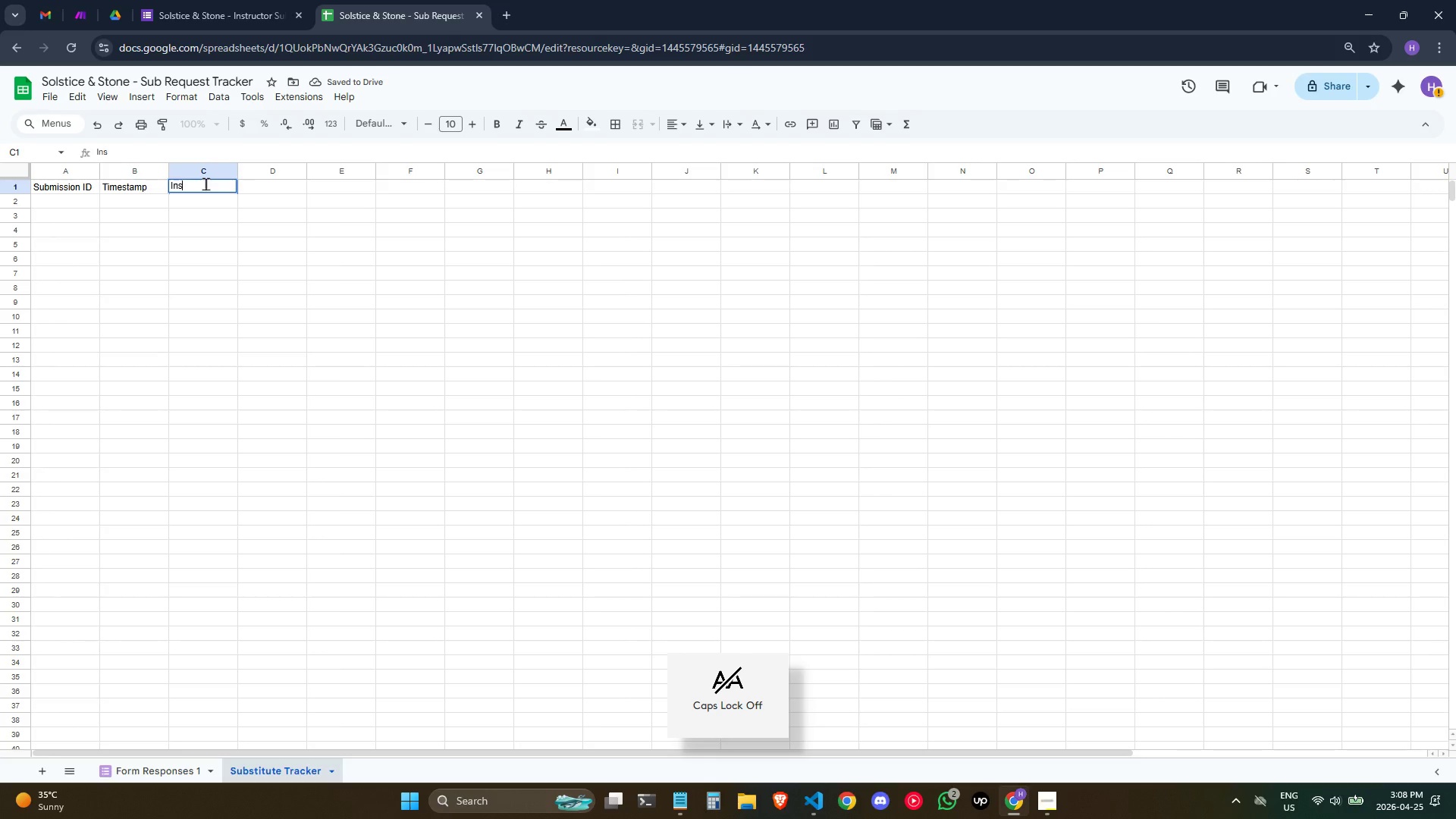 
type(tructoe)
 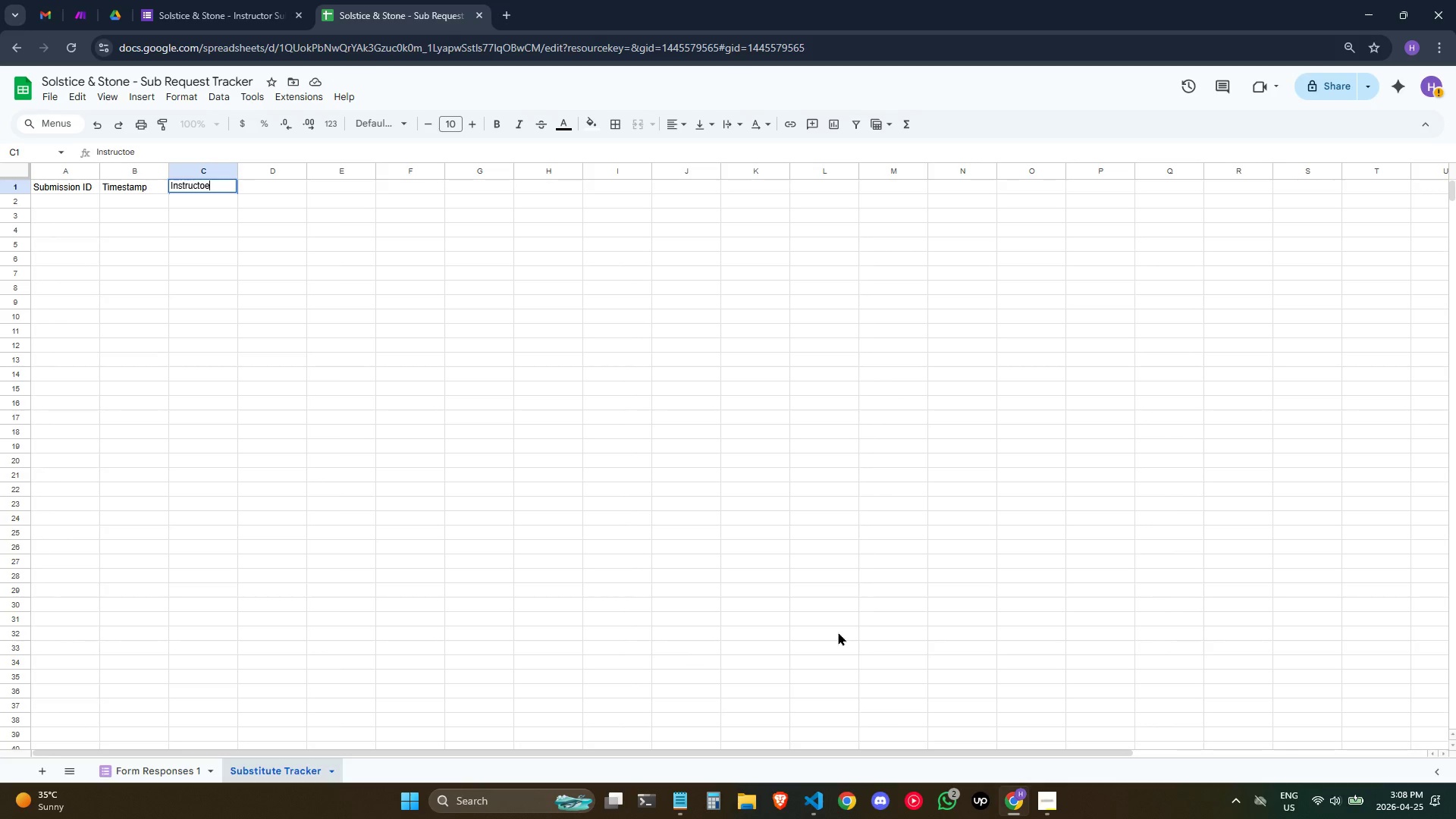 
key(Backspace)
 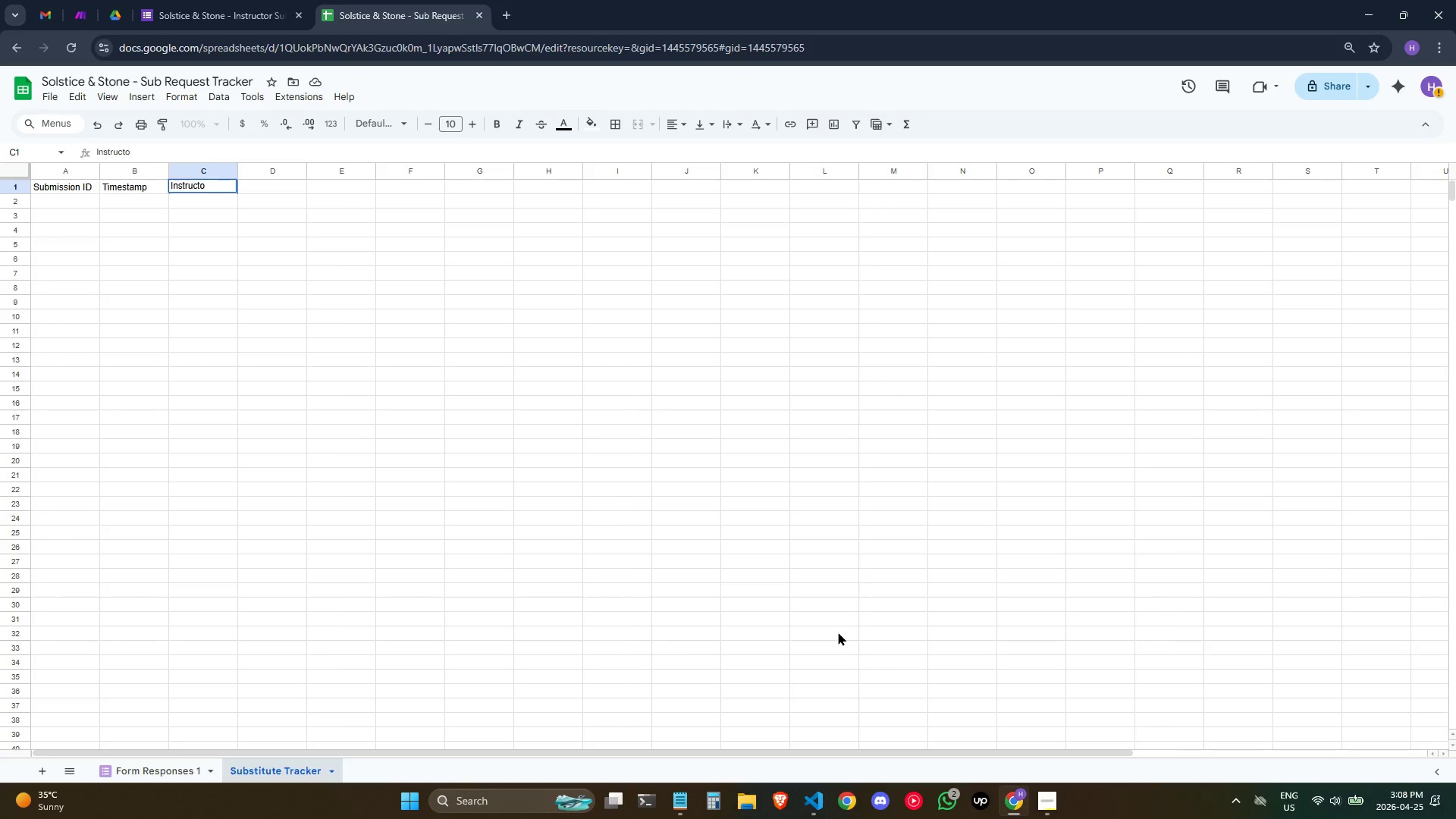 
key(R)
 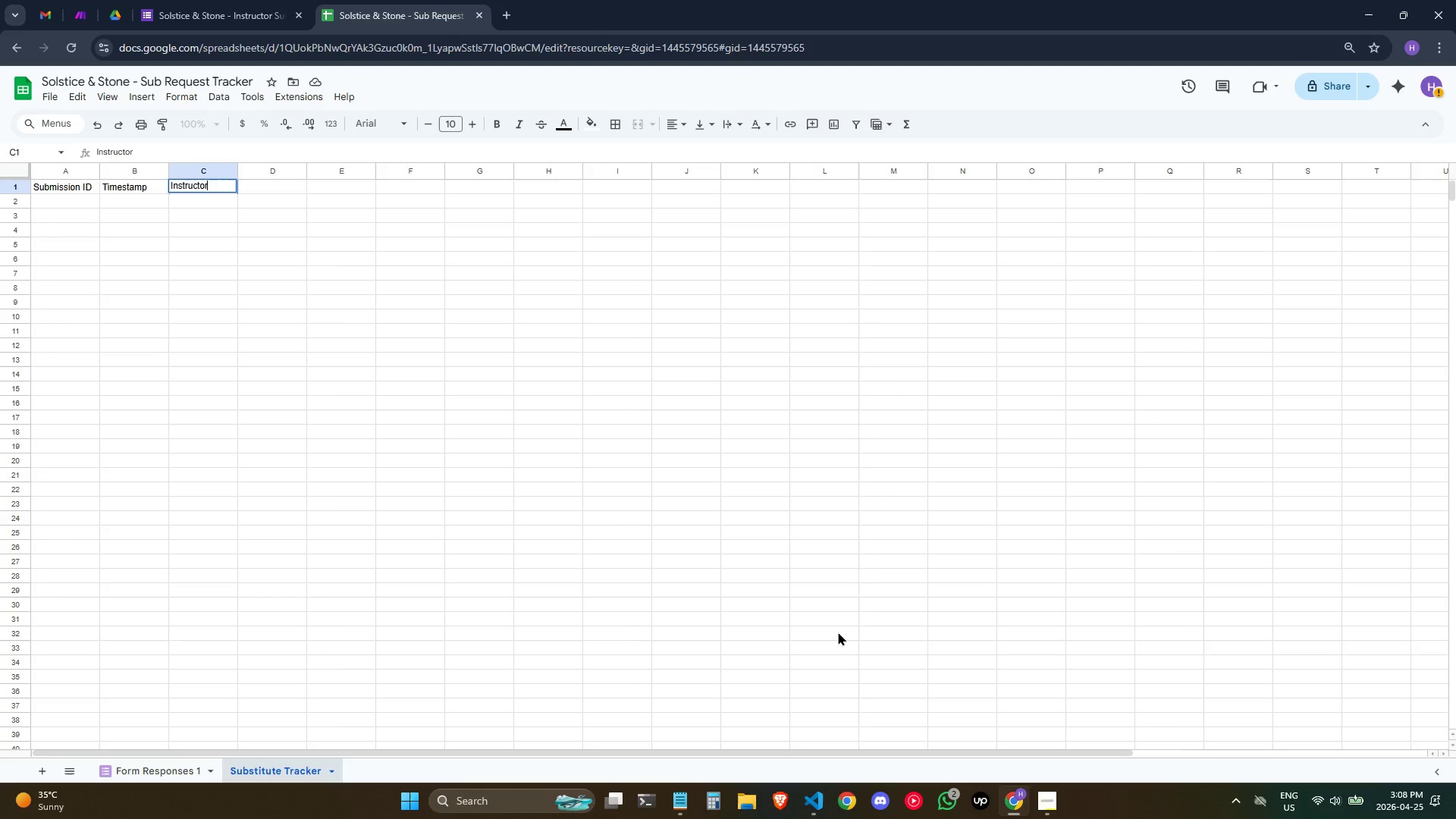 
type( Nma)
key(Backspace)
key(Backspace)
type(ame)
key(Tab)
type(Class Type)
key(Tab)
 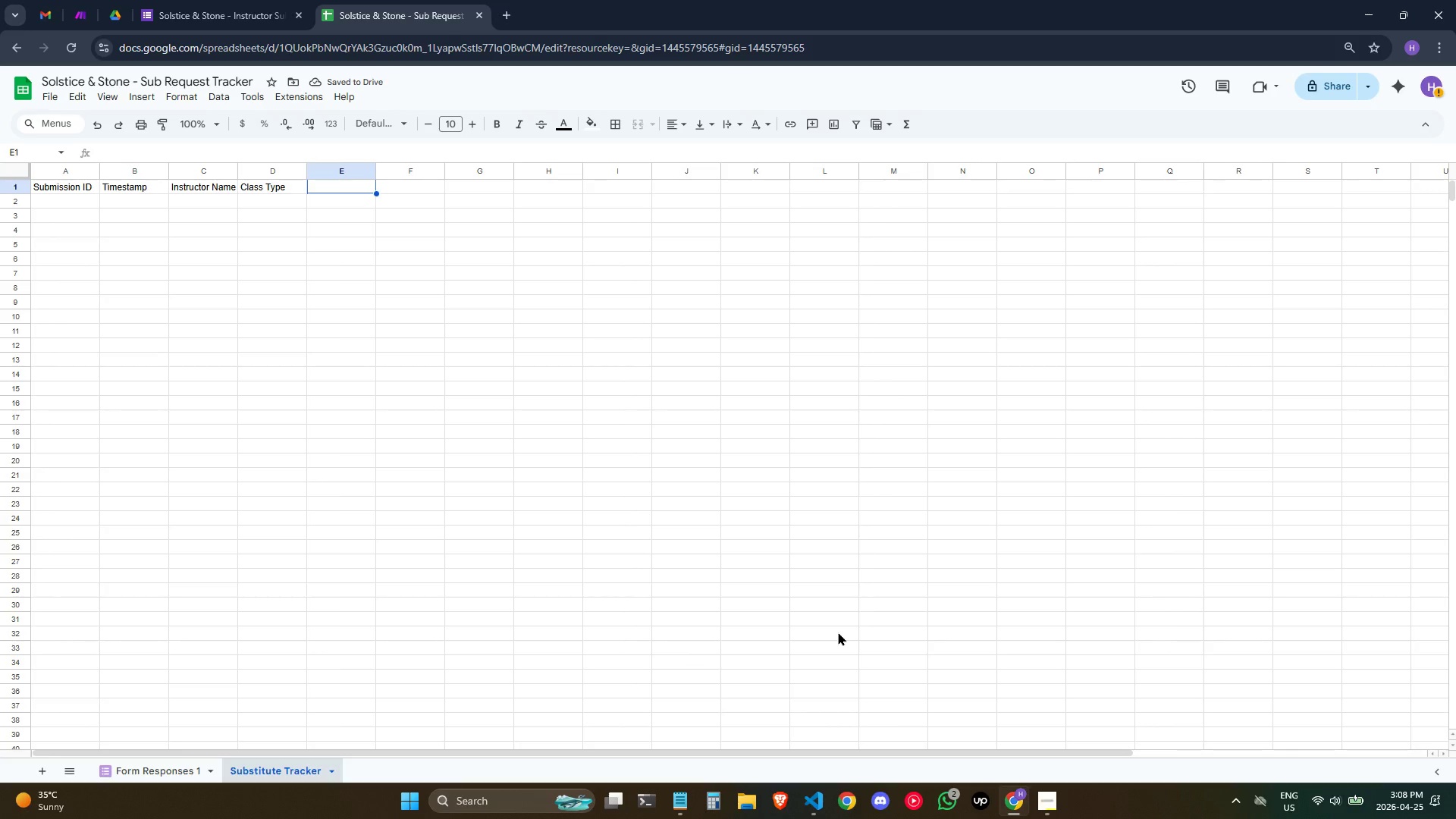 
type(Class Date & Time)
key(Tab)
type(Durt)
key(Backspace)
type(ation (min))
key(Tab)
type(Urgency Level)
 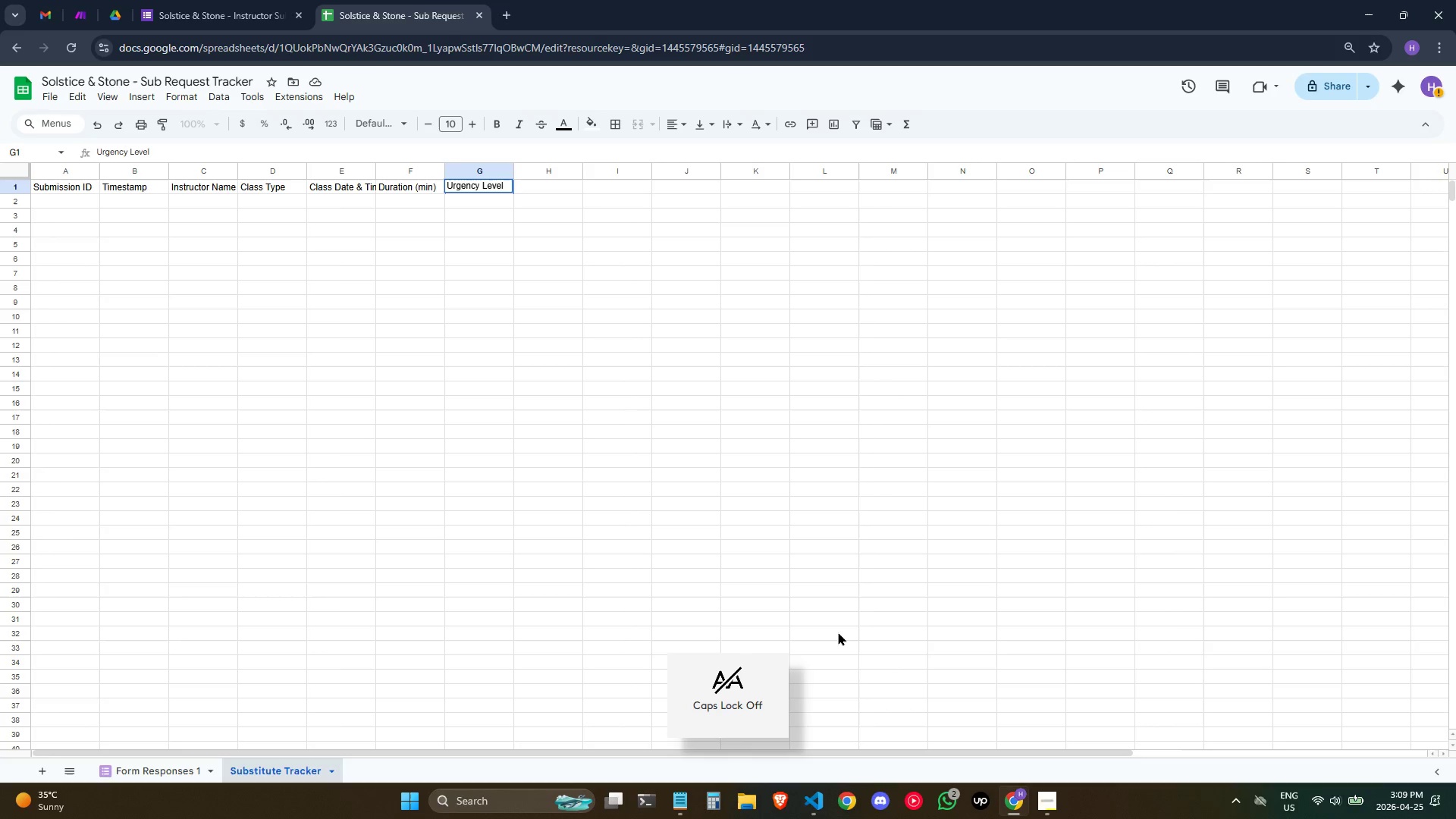 
key(Tab)
type(Alert Status)
key(Tab)
type(Notes)
 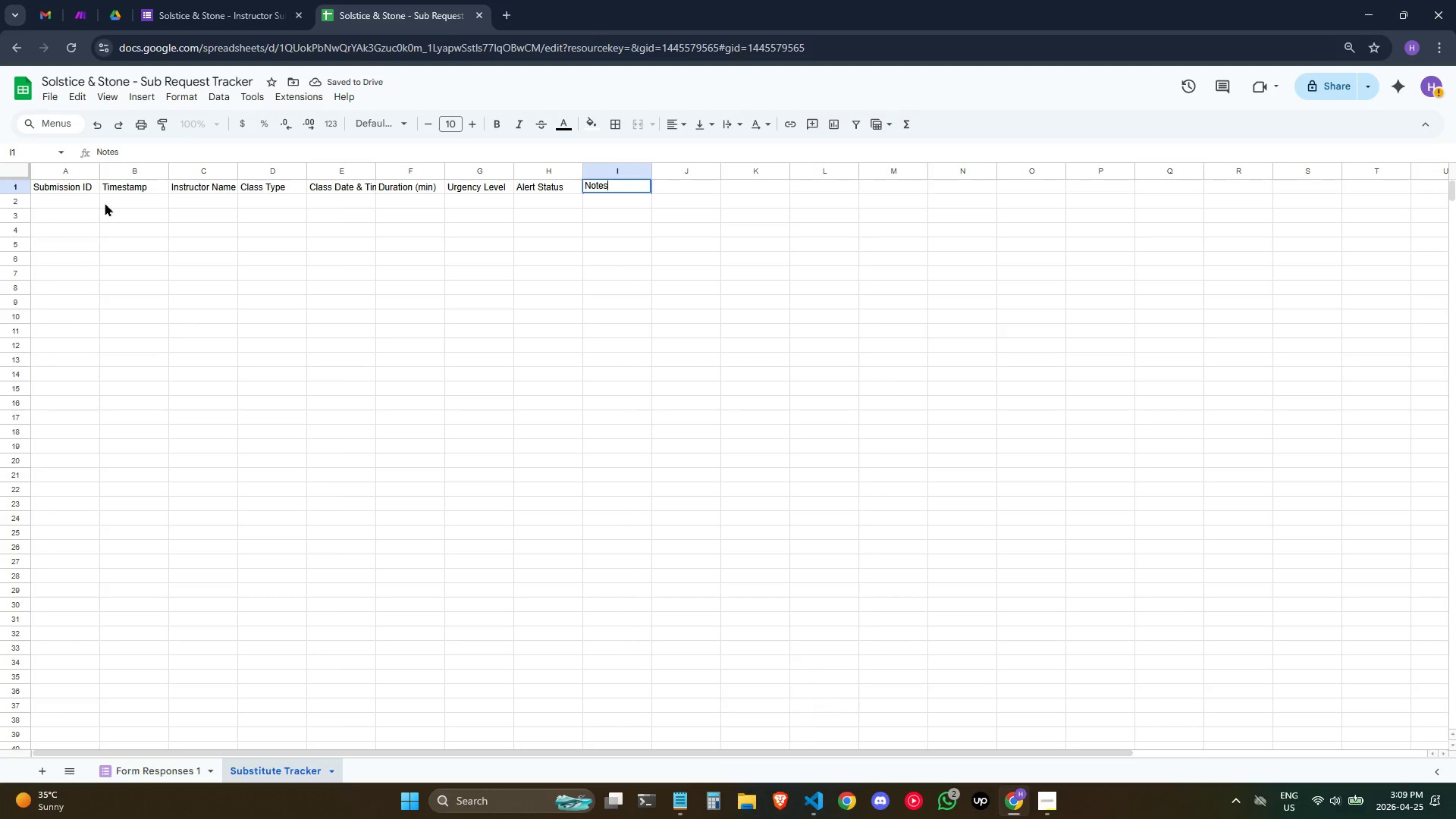 
left_click([74, 177])
 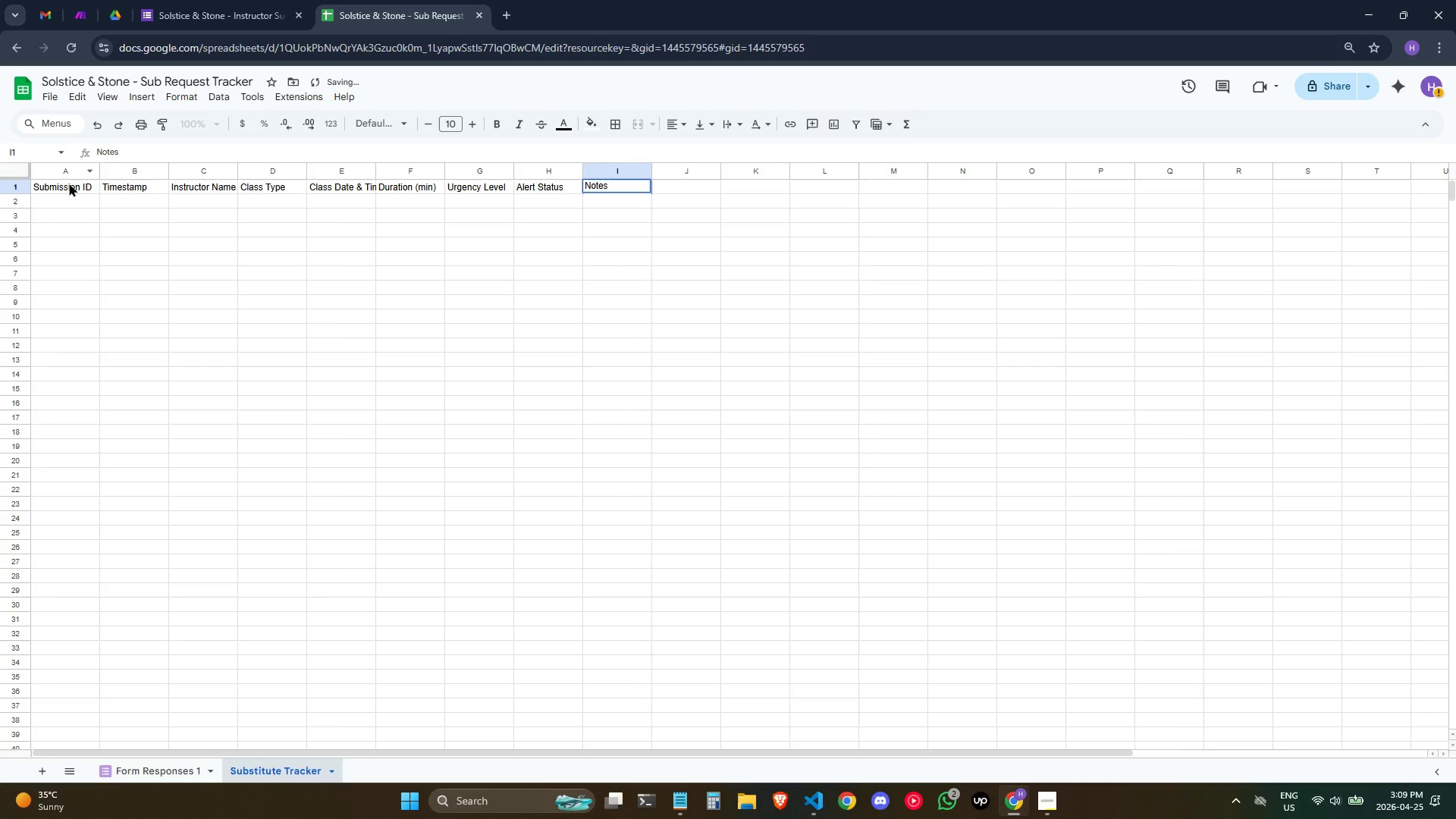 
left_click([69, 183])
 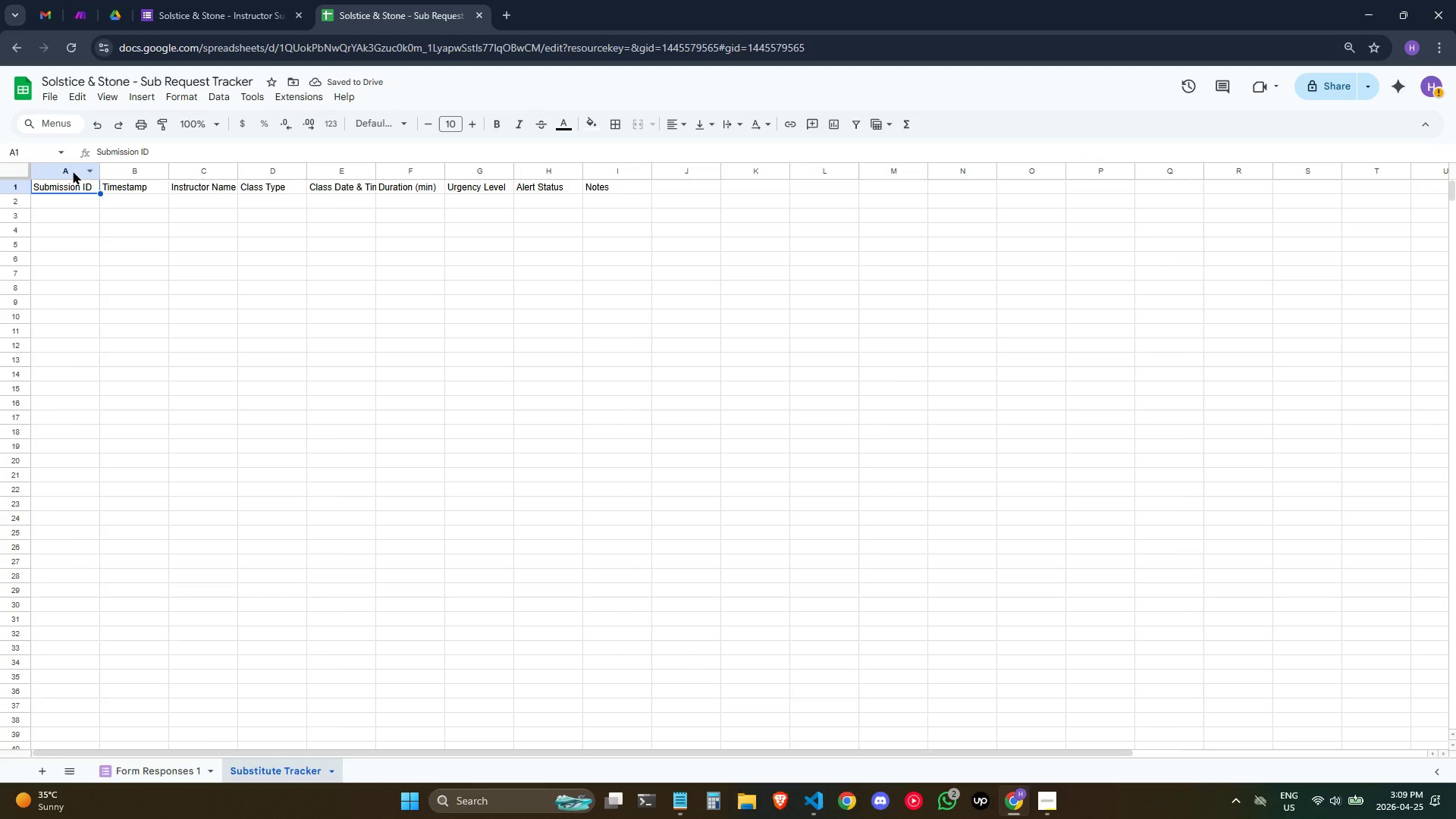 
wait(9.23)
 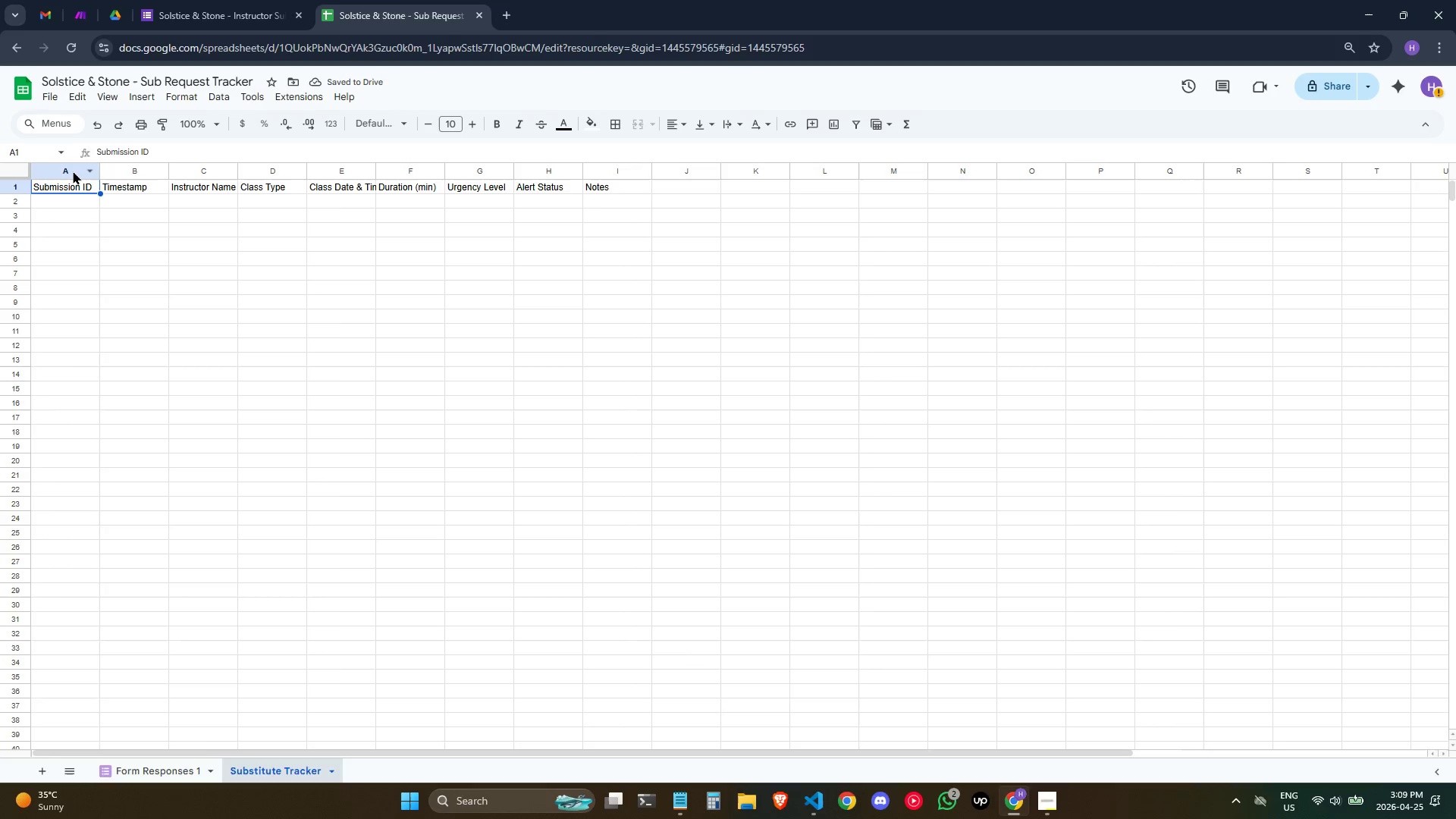 
key(ArrowRight)
 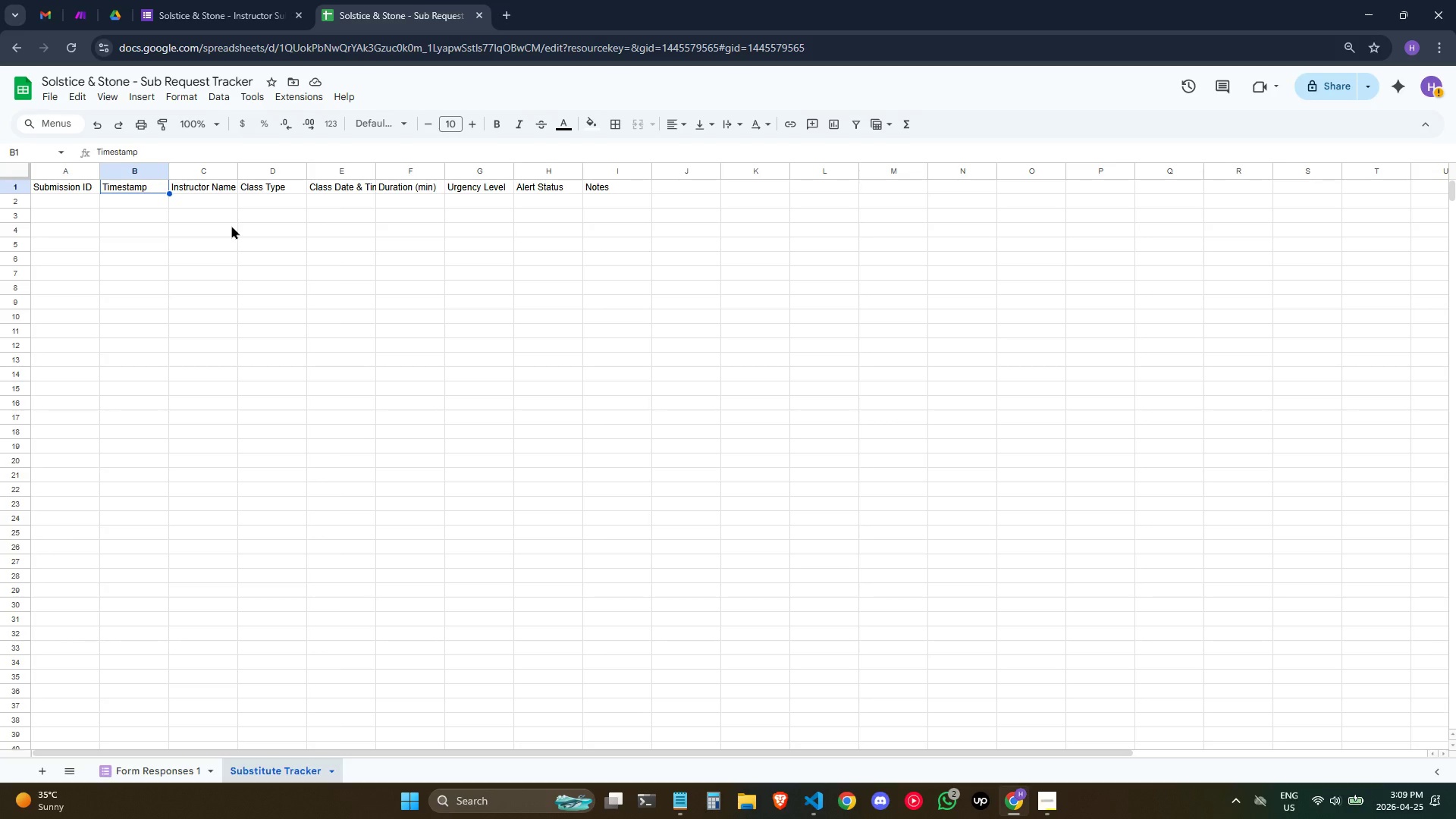 
key(ArrowRight)
 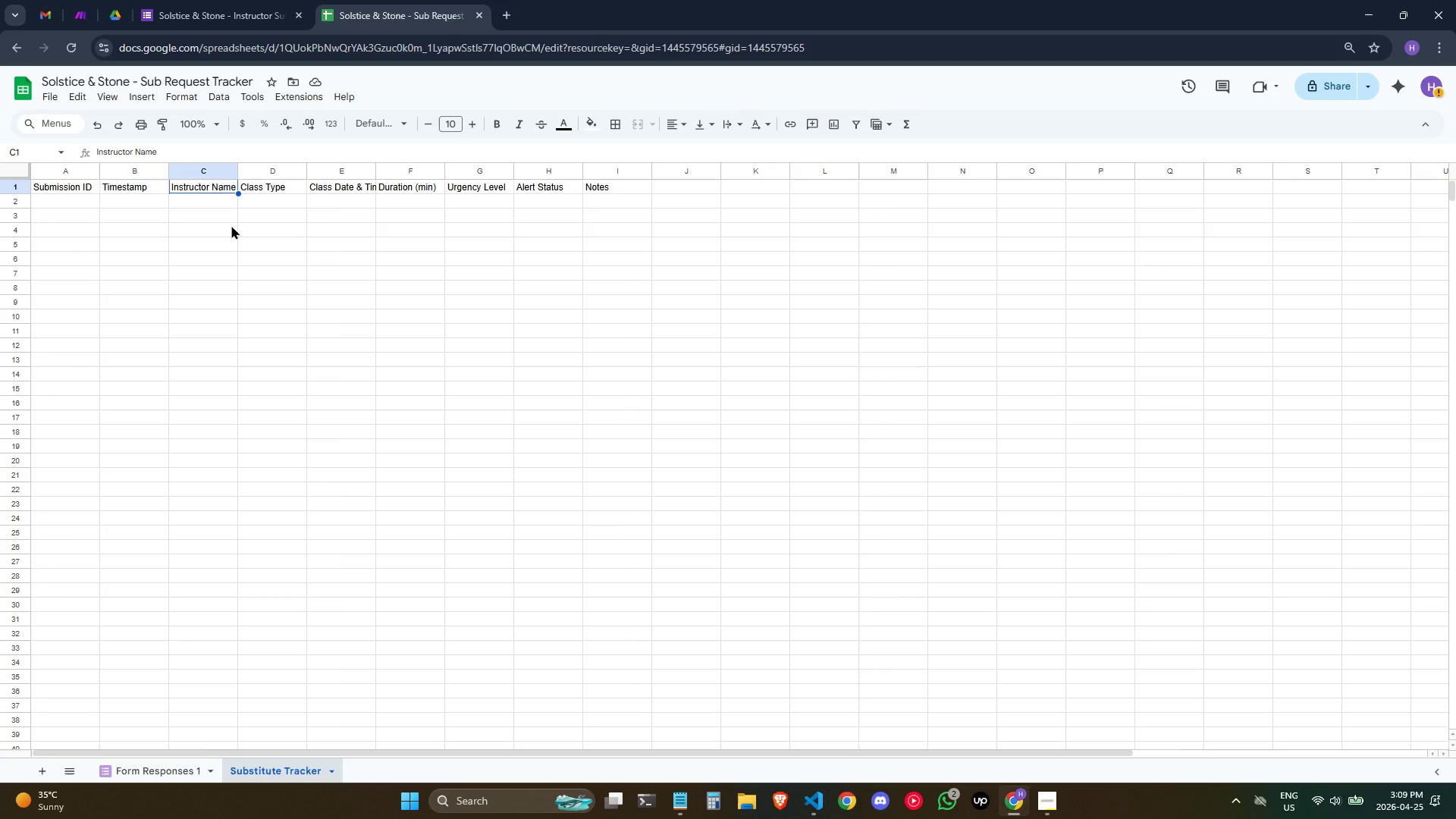 
key(ArrowRight)
 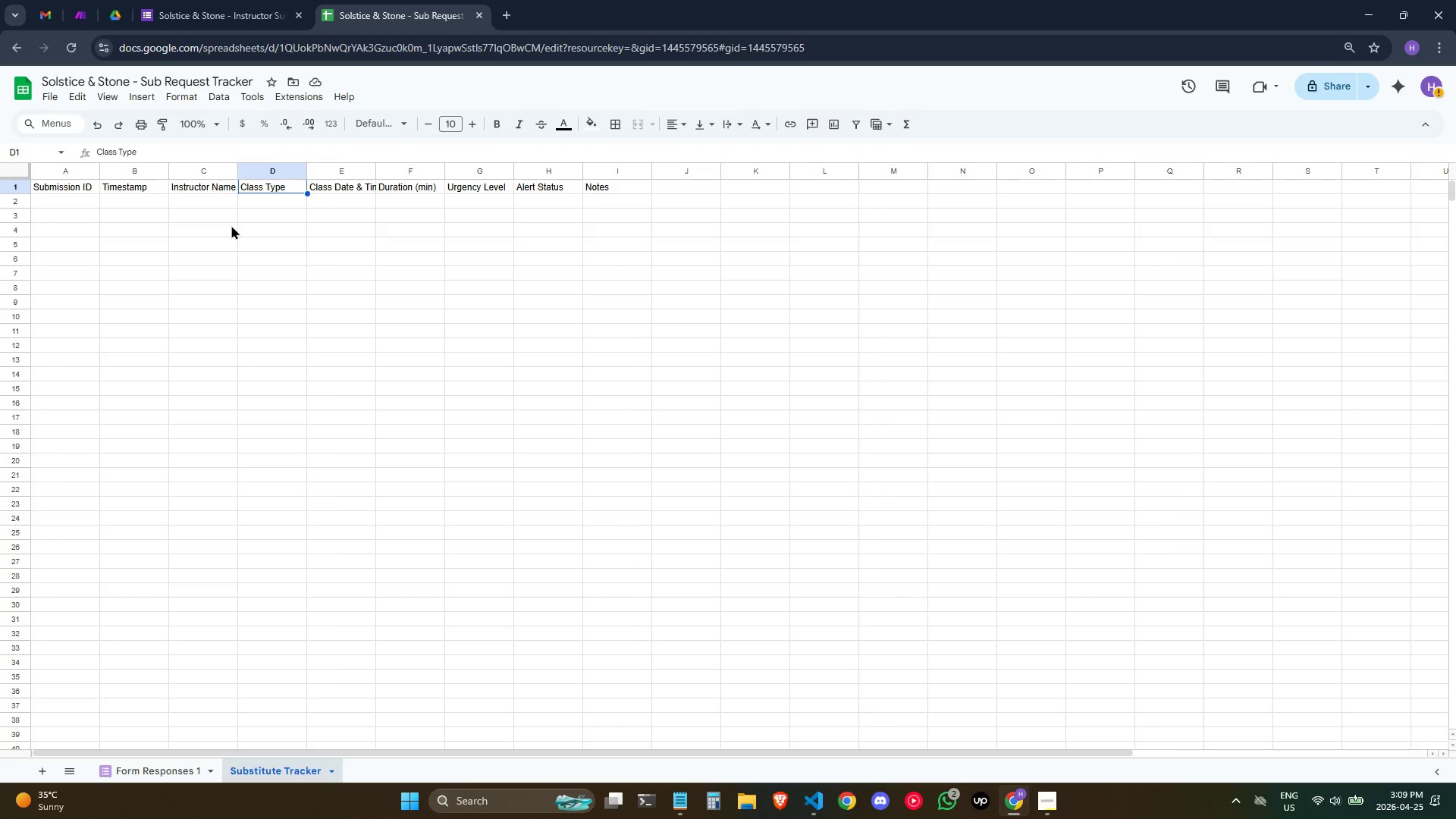 
key(ArrowRight)
 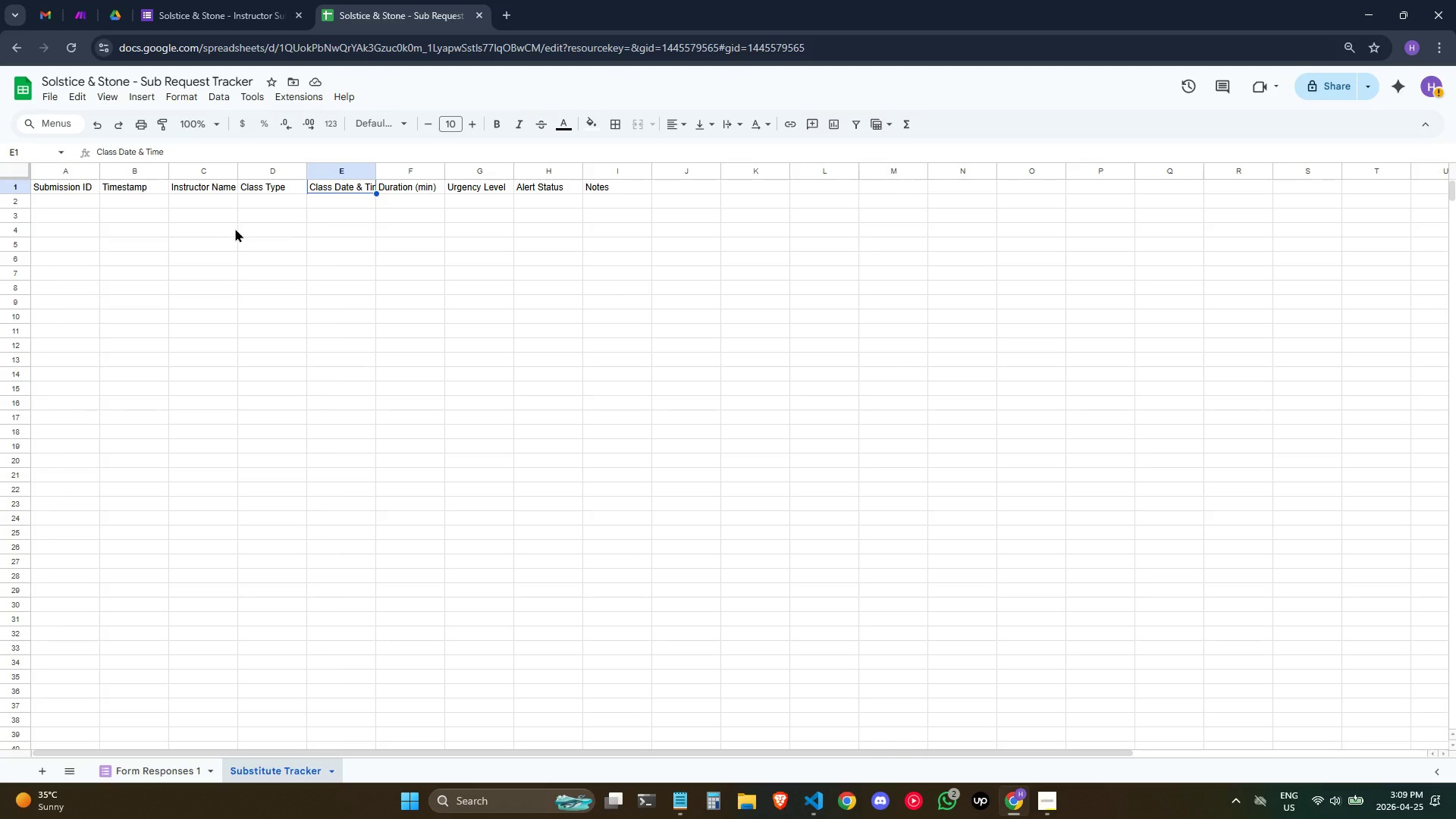 
wait(6.12)
 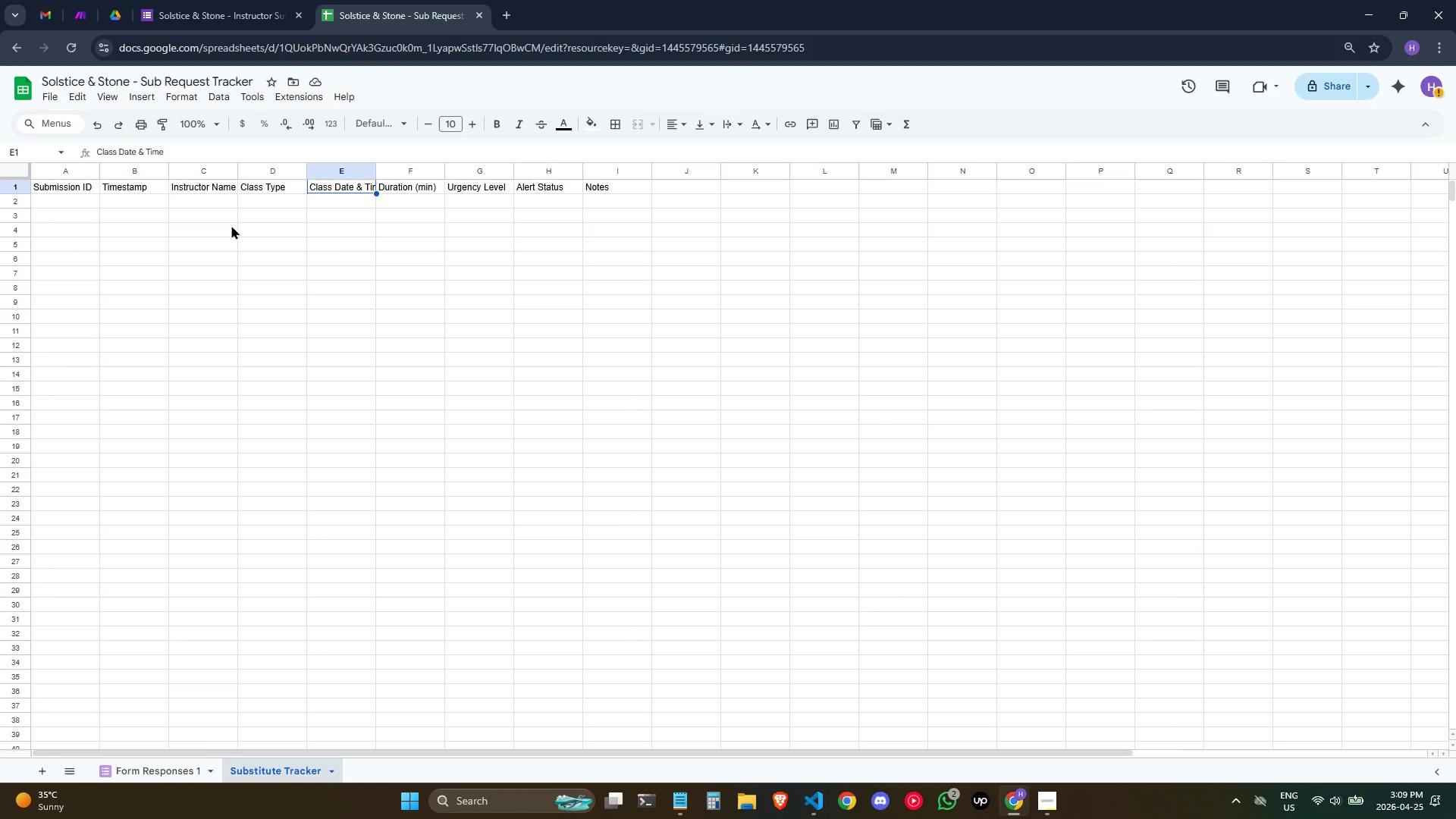 
key(ArrowRight)
 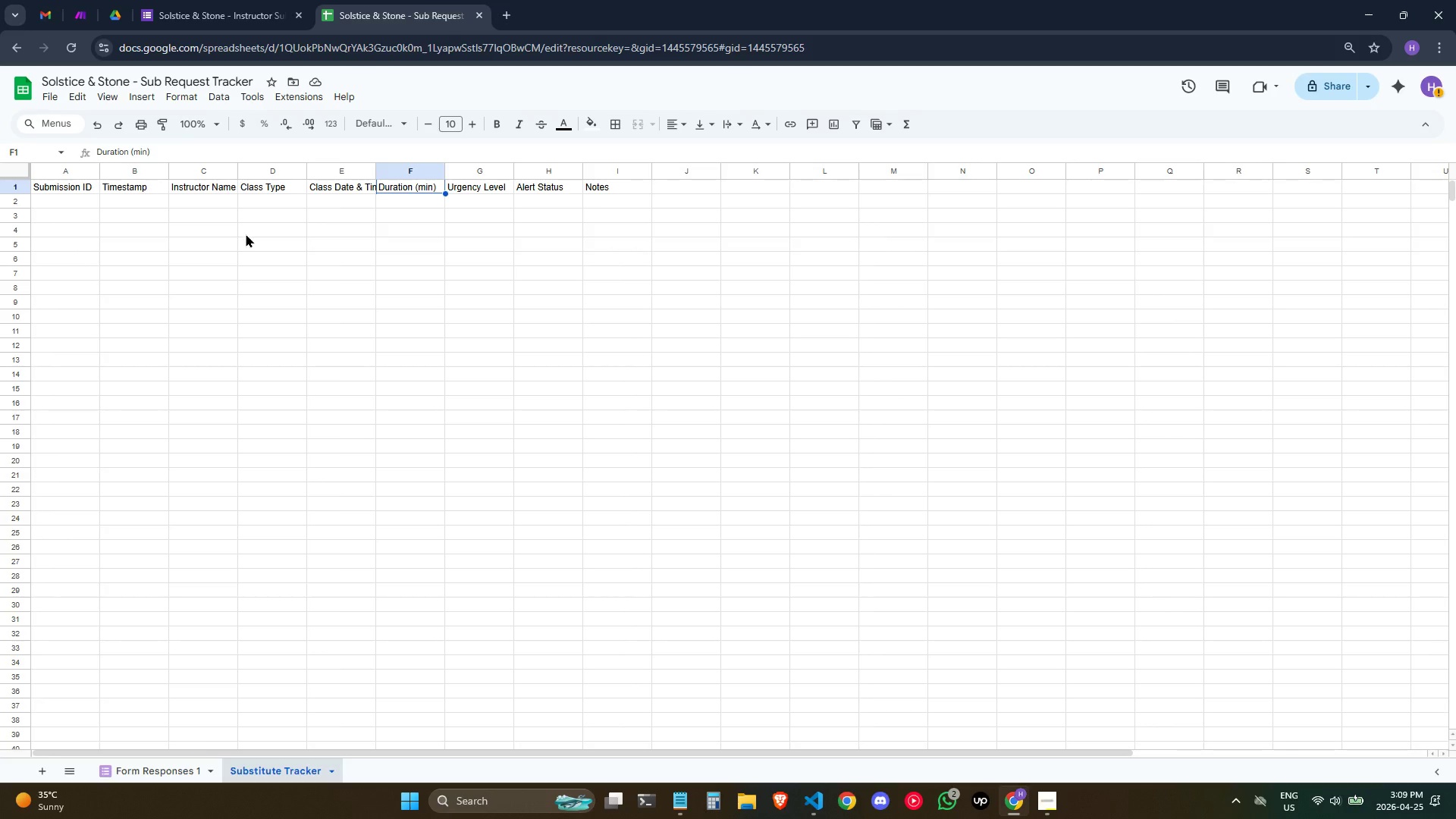 
key(ArrowRight)
 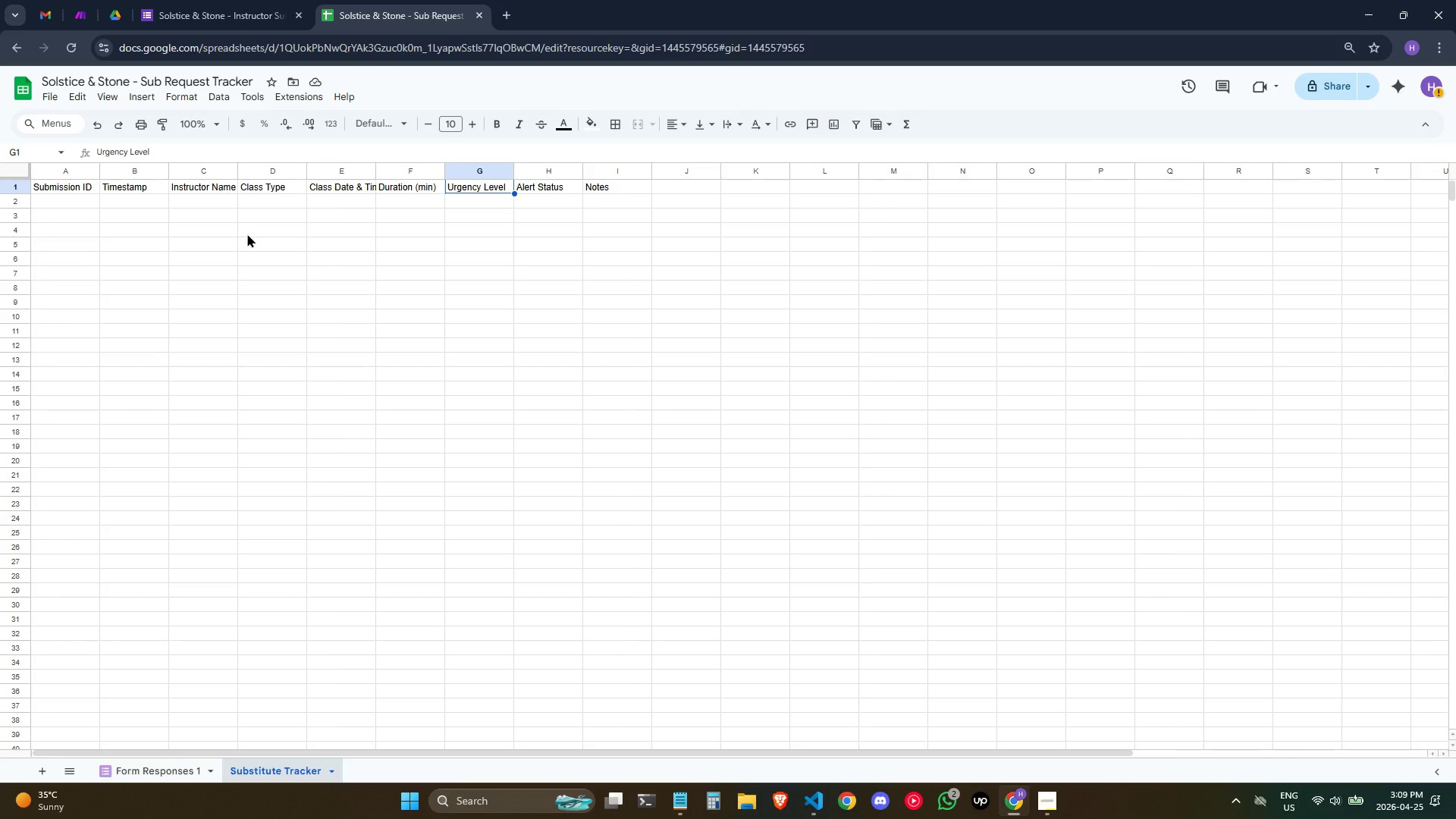 
key(ArrowRight)
 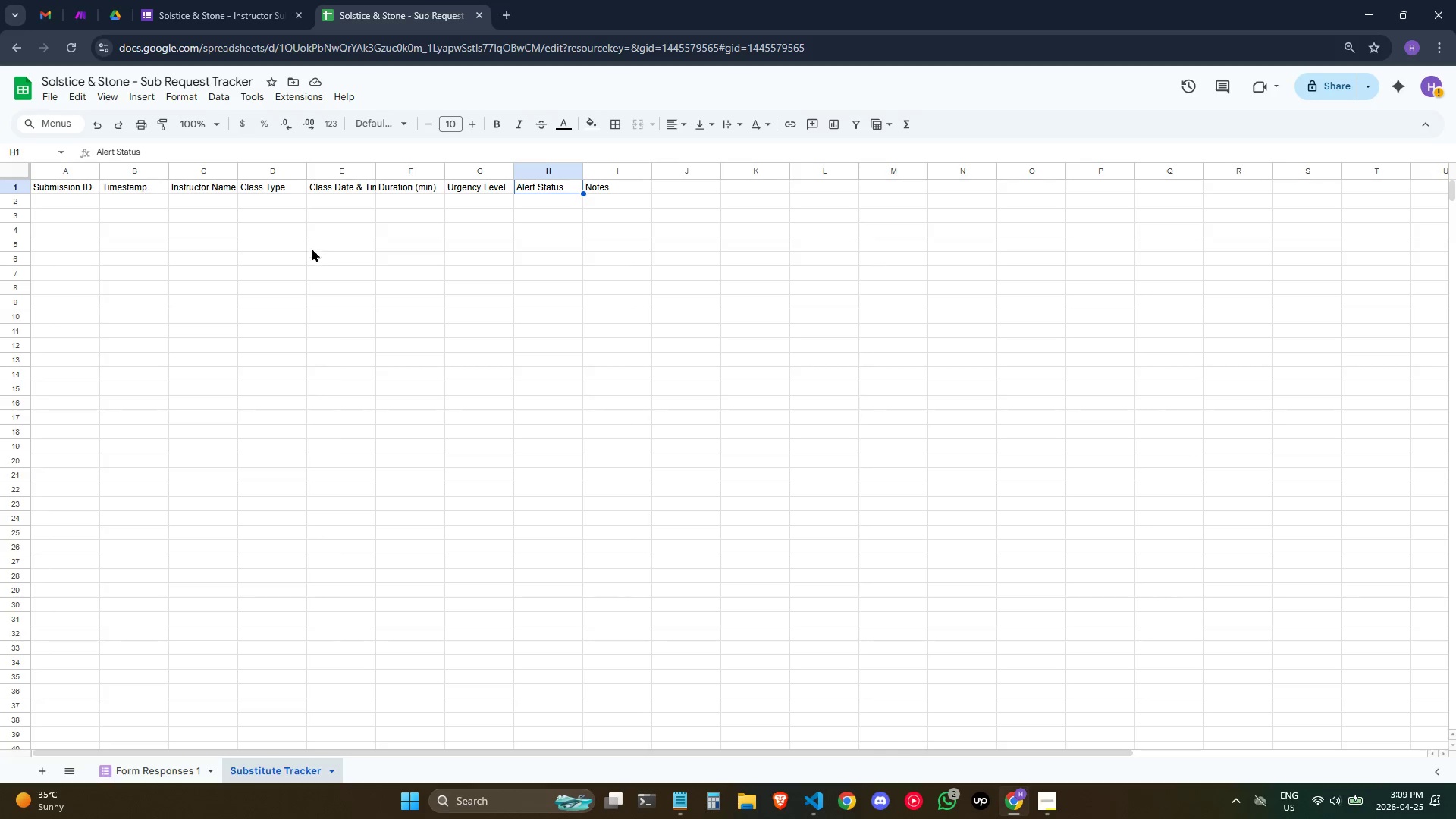 
scroll: coordinate [312, 249], scroll_direction: up, amount: 1.0
 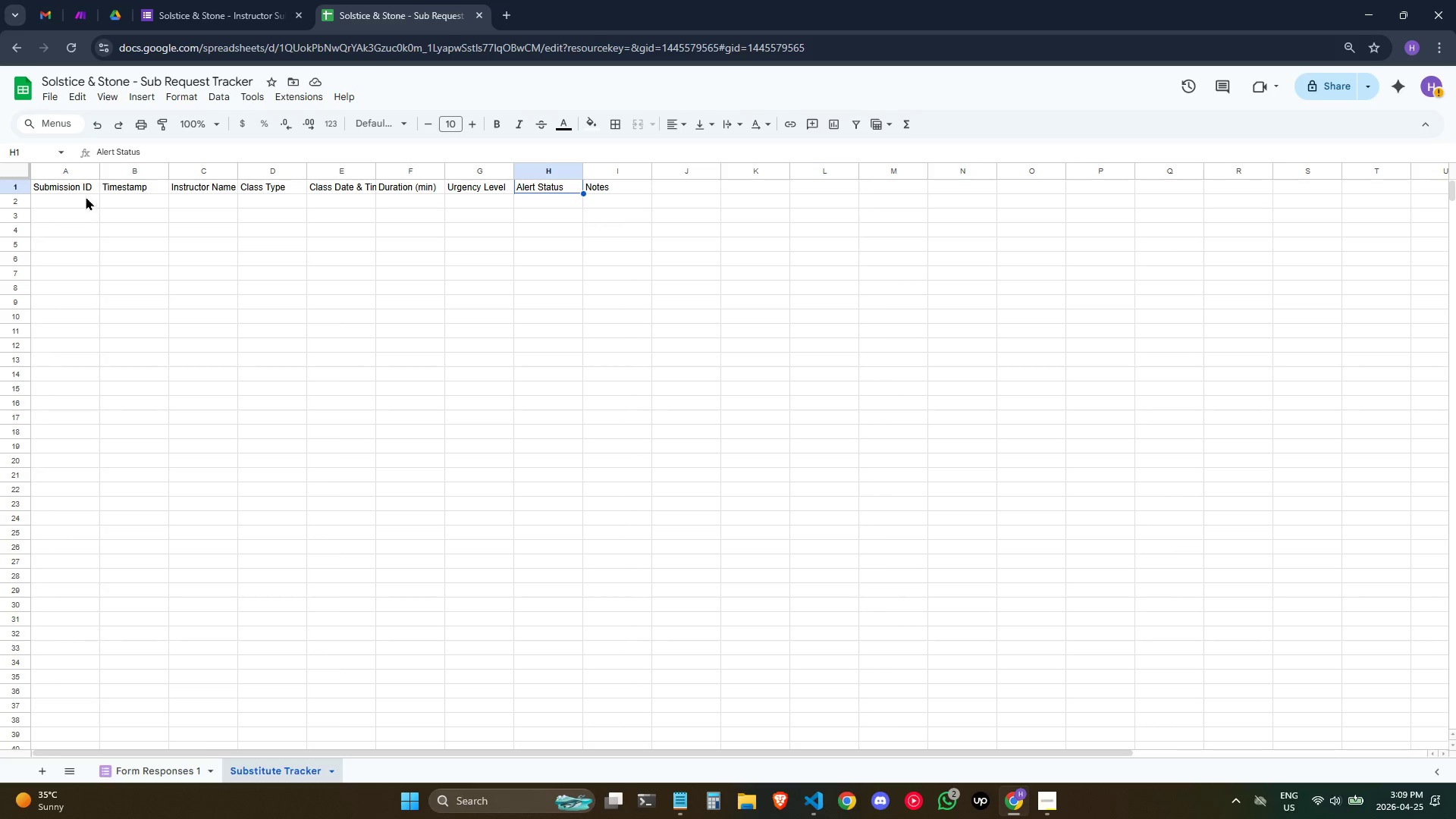 
left_click([80, 190])
 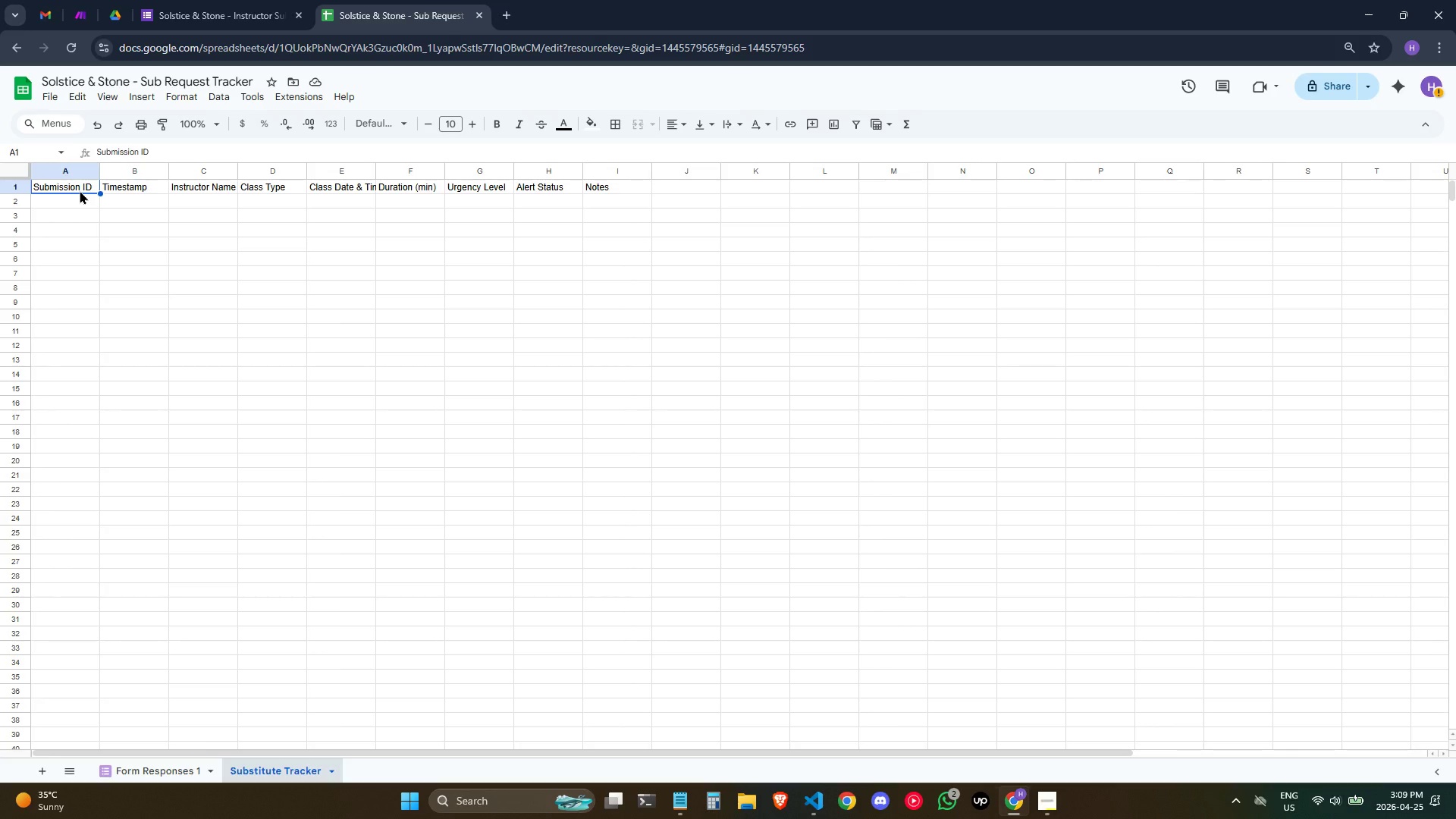 
key(Shift+ArrowRight)
 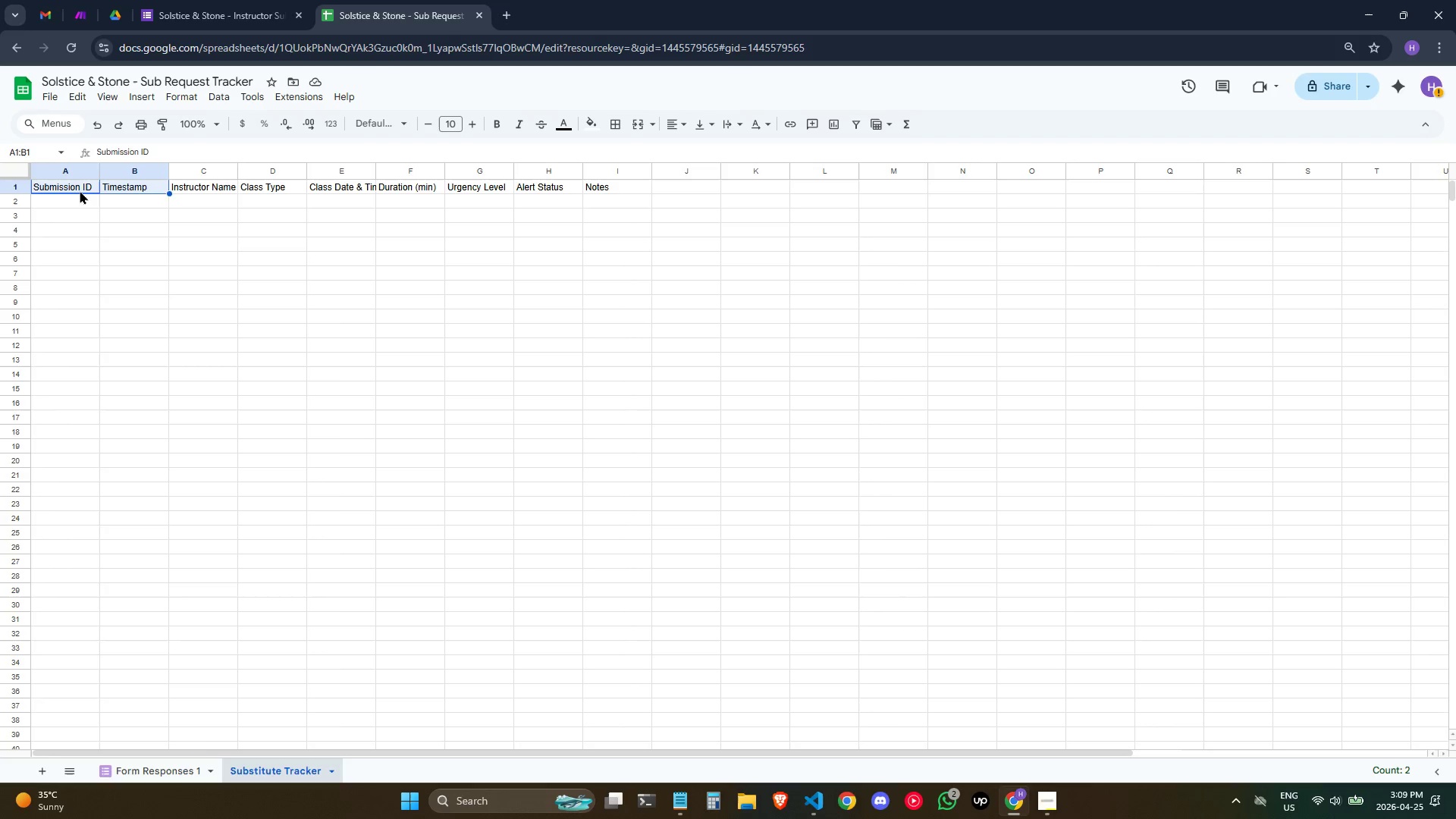 
key(Shift+ArrowRight)
 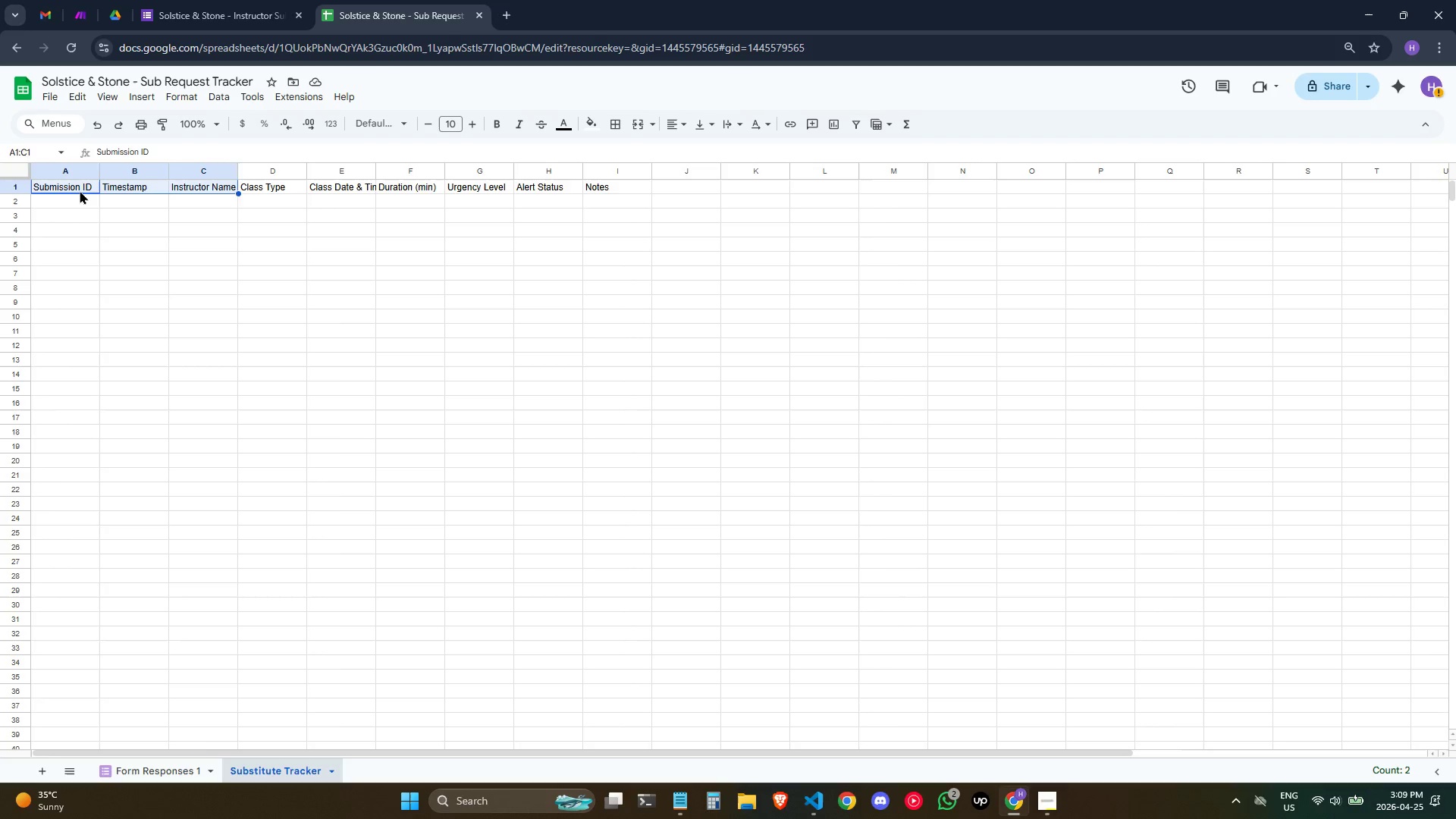 
key(Shift+ArrowRight)
 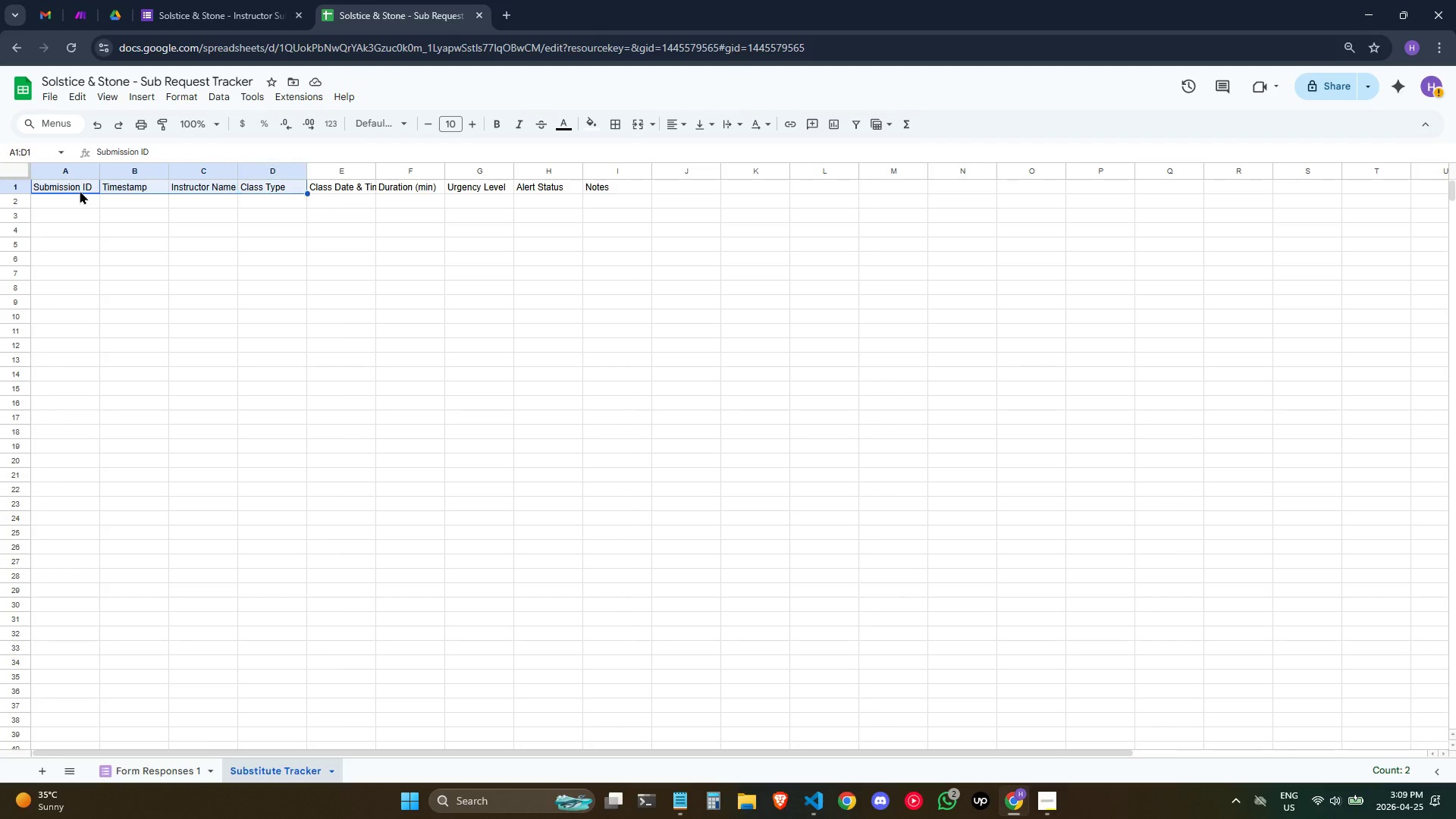 
key(Shift+ArrowRight)
 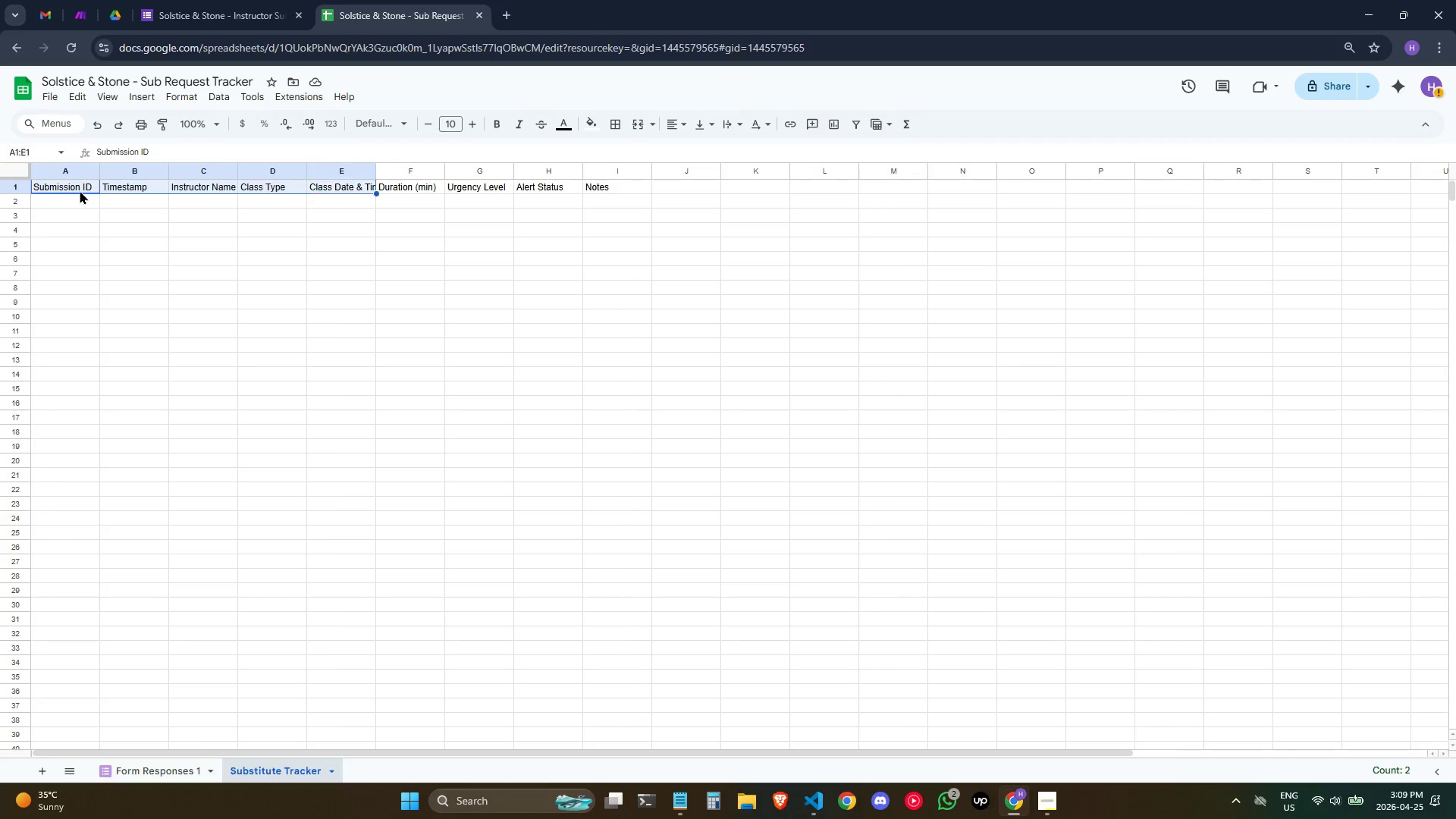 
key(Shift+ArrowRight)
 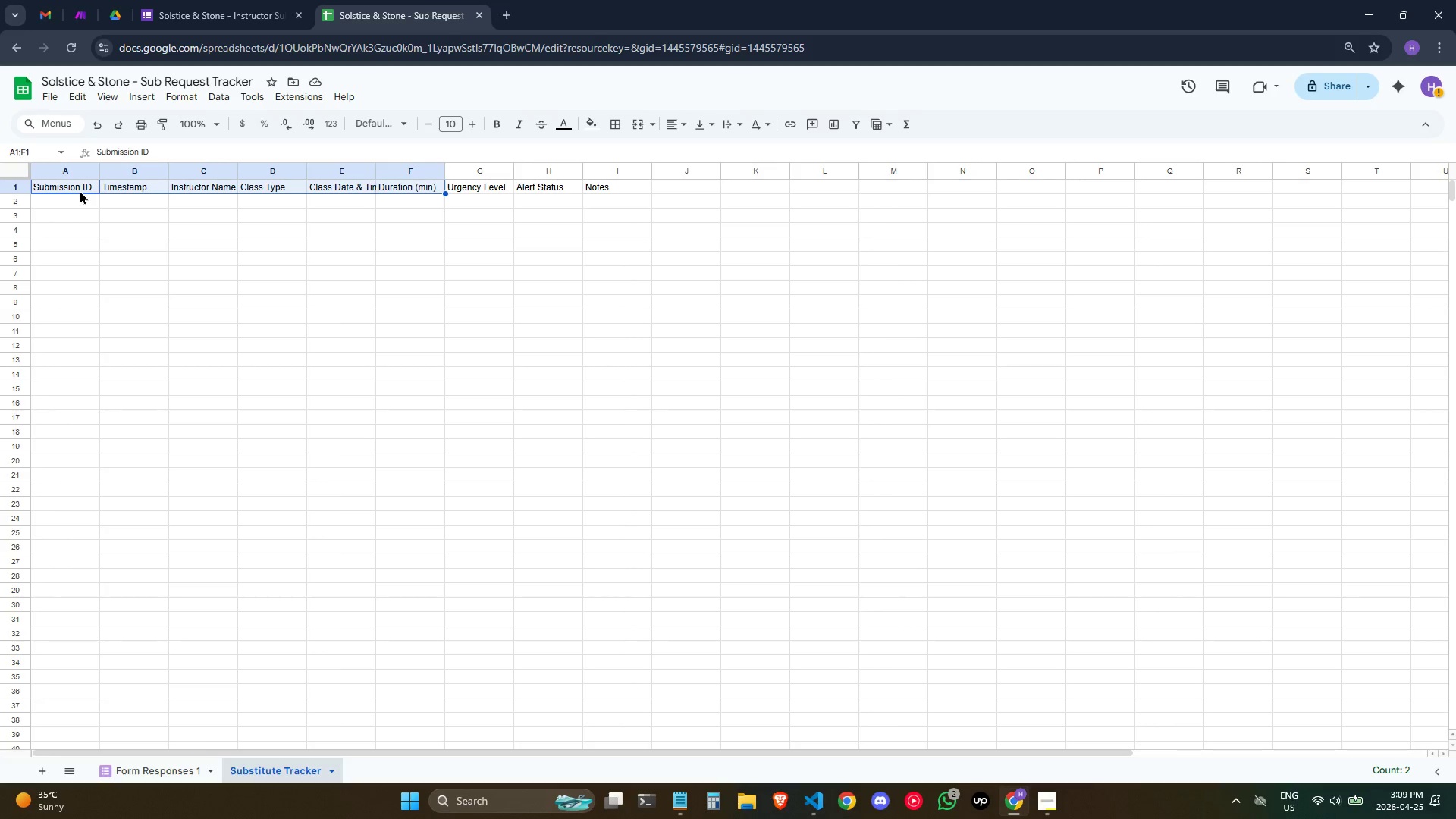 
key(Shift+ArrowRight)
 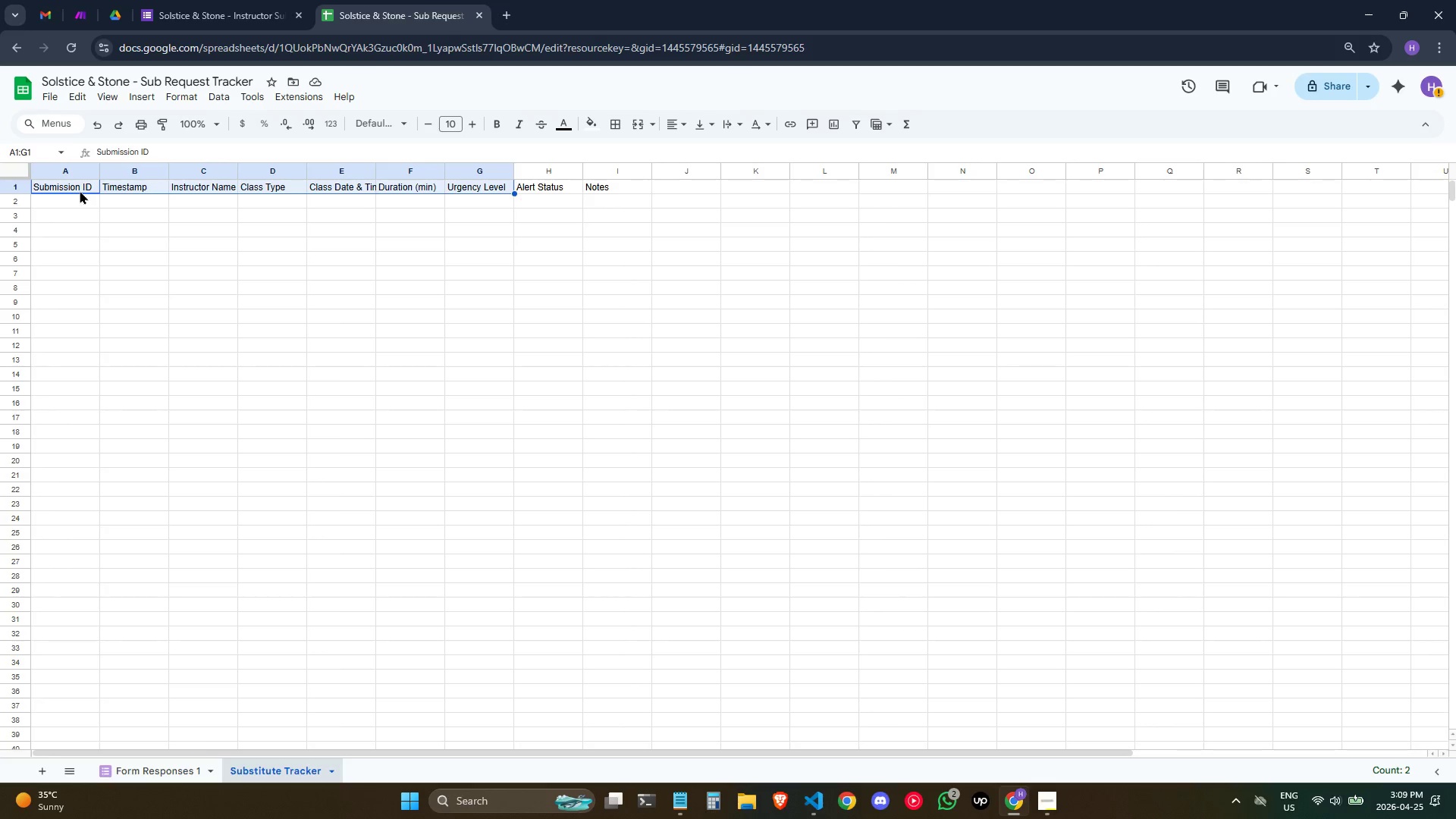 
key(Shift+ArrowRight)
 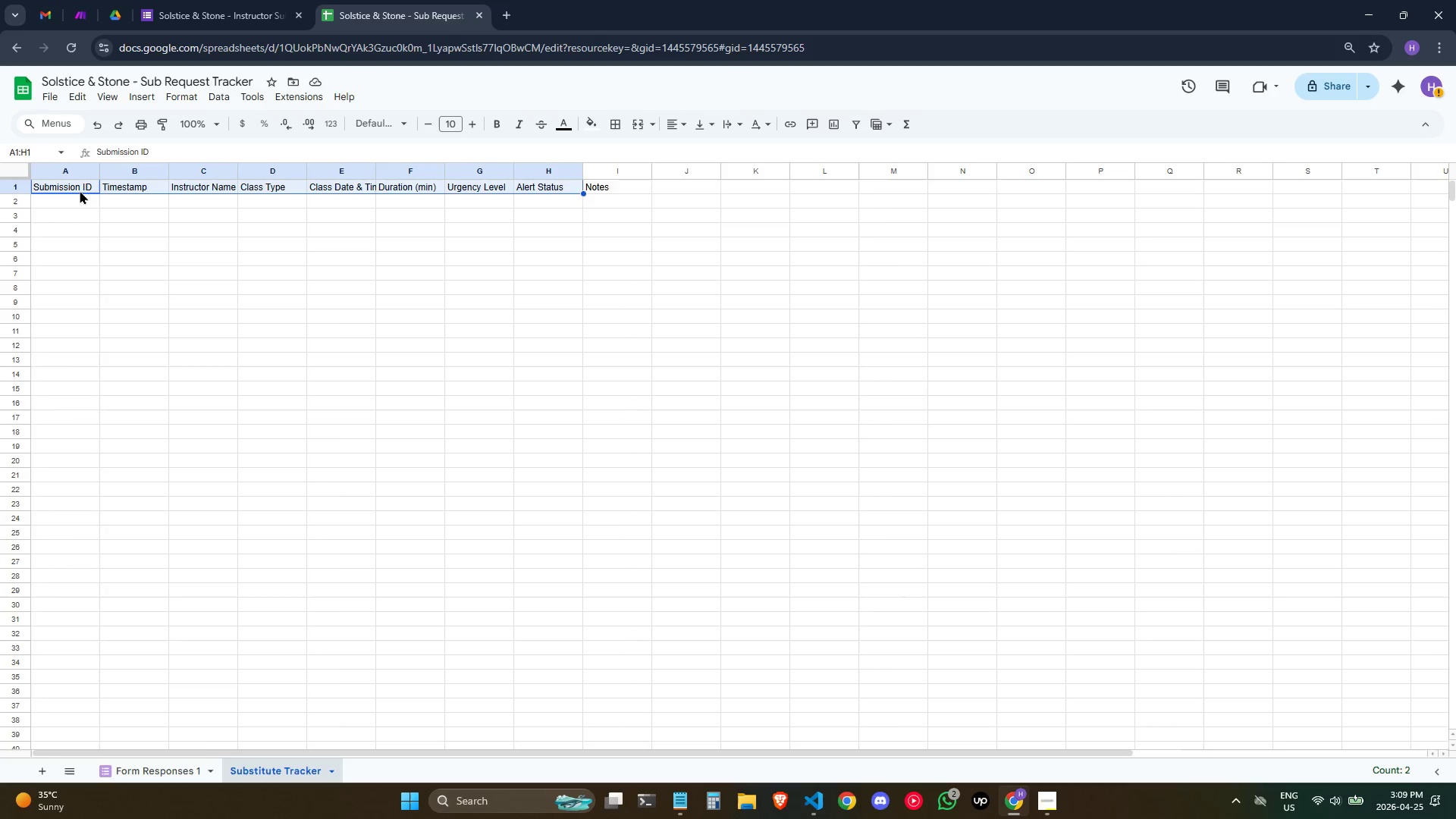 
key(Shift+ArrowRight)
 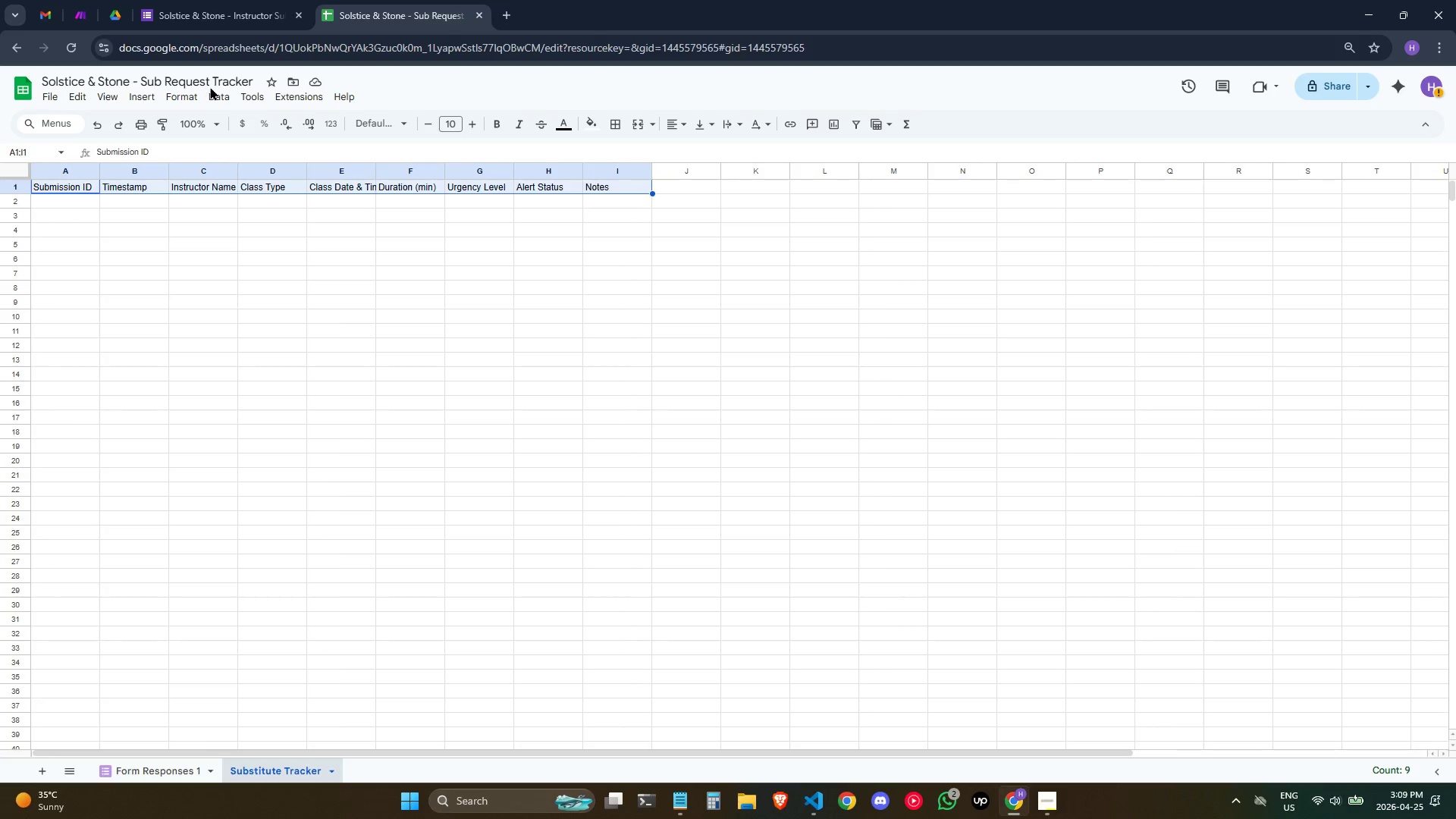 
left_click([187, 99])
 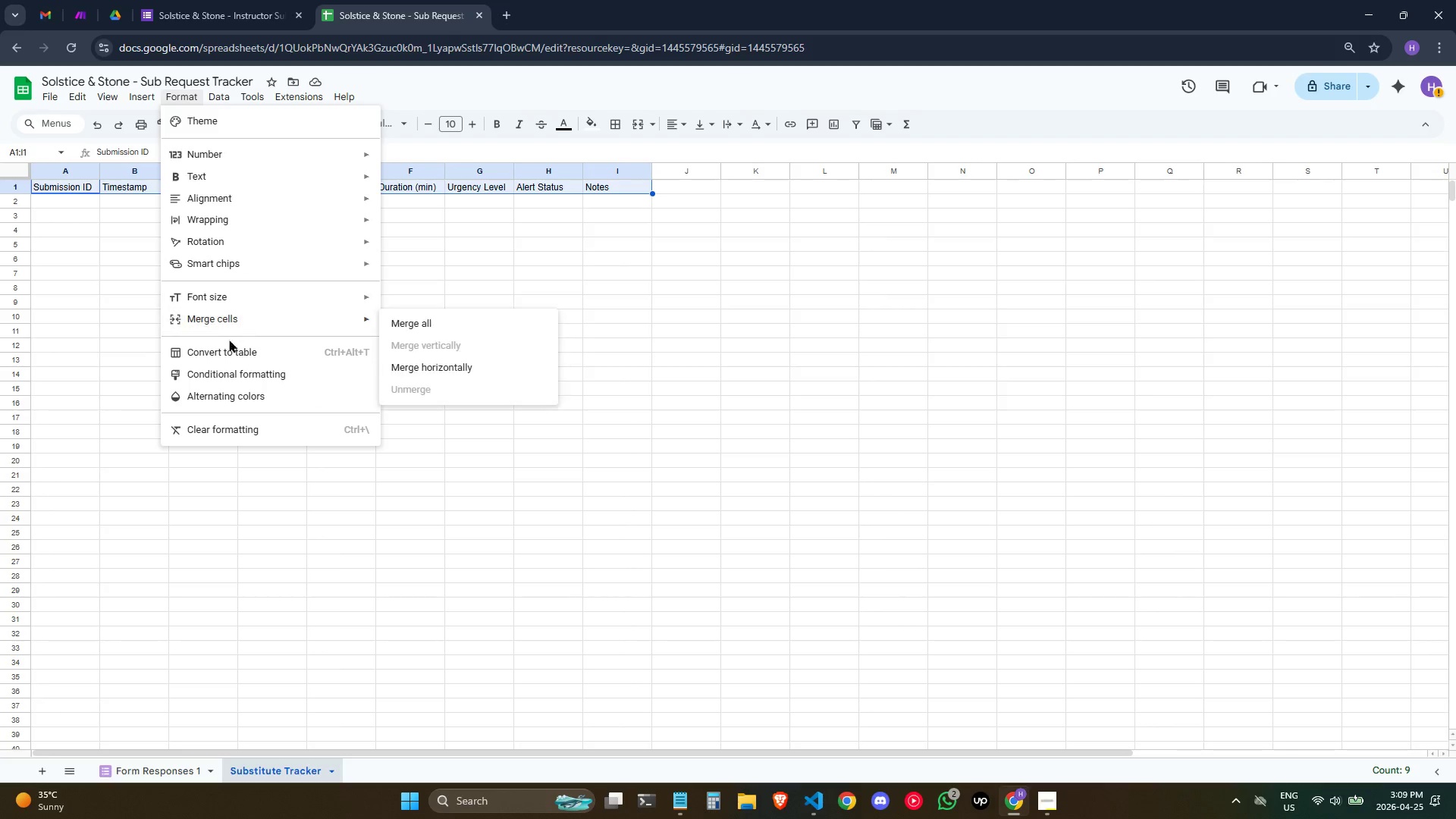 
left_click([221, 349])
 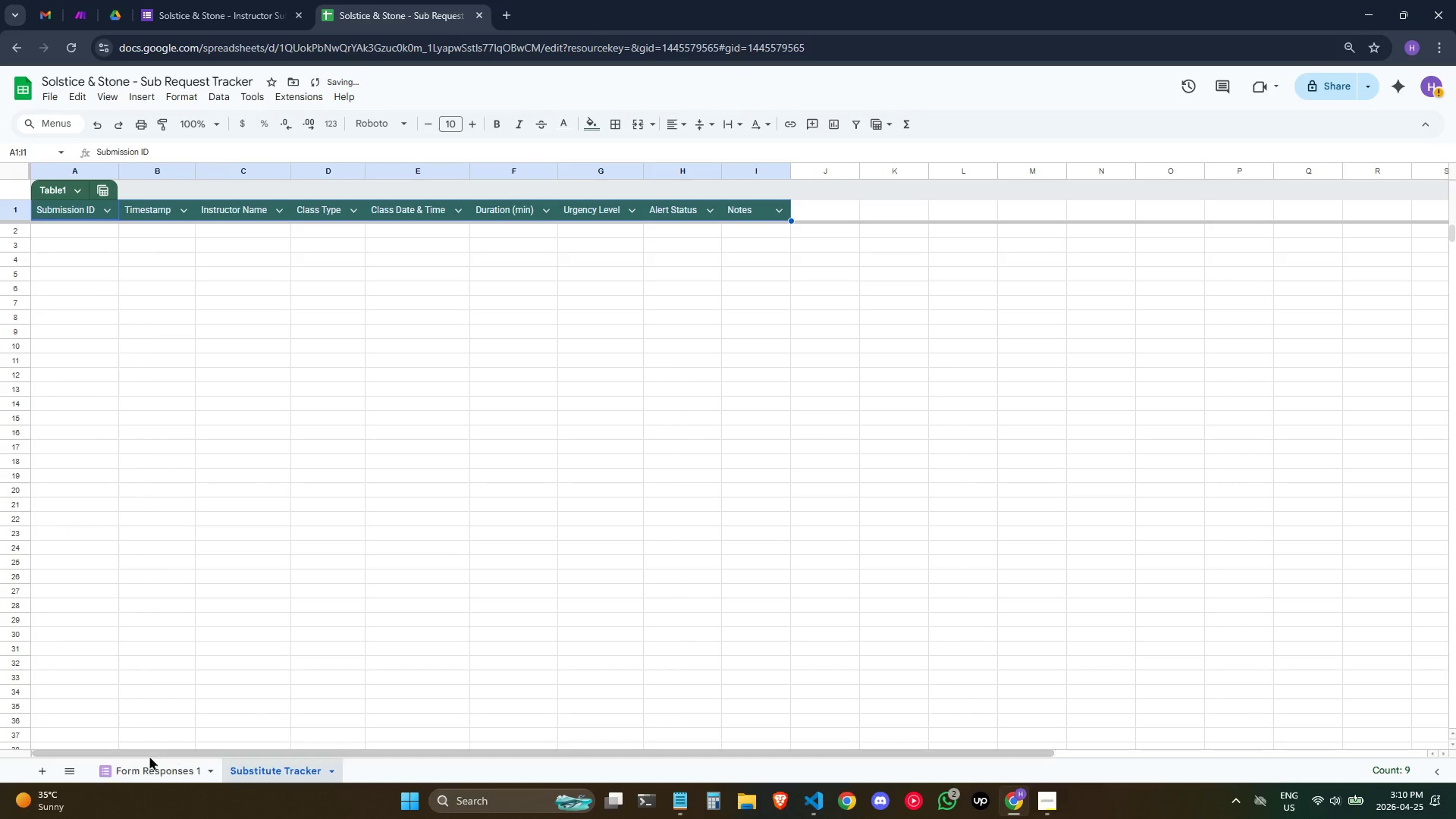 
left_click([50, 770])
 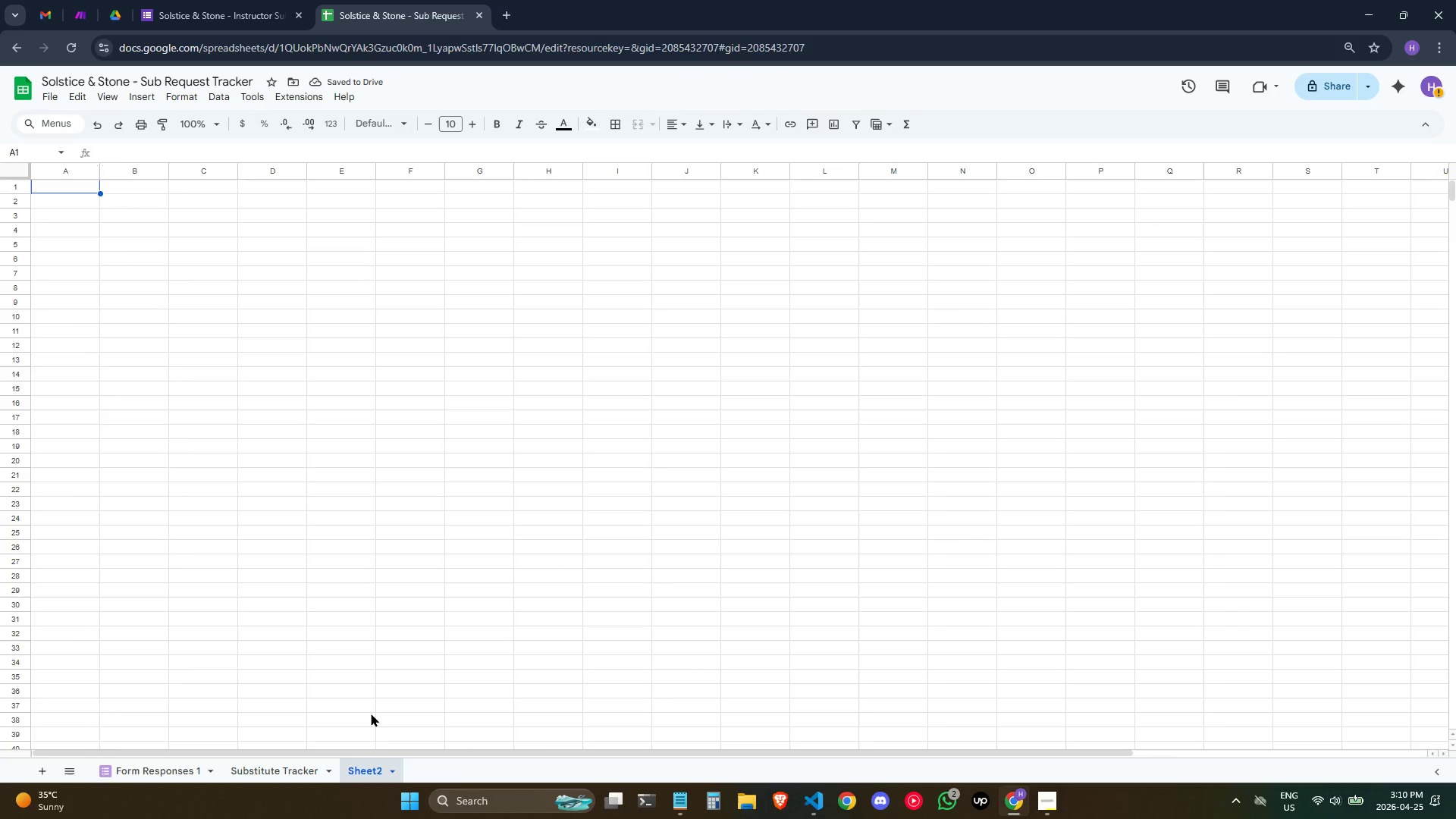 
wait(6.44)
 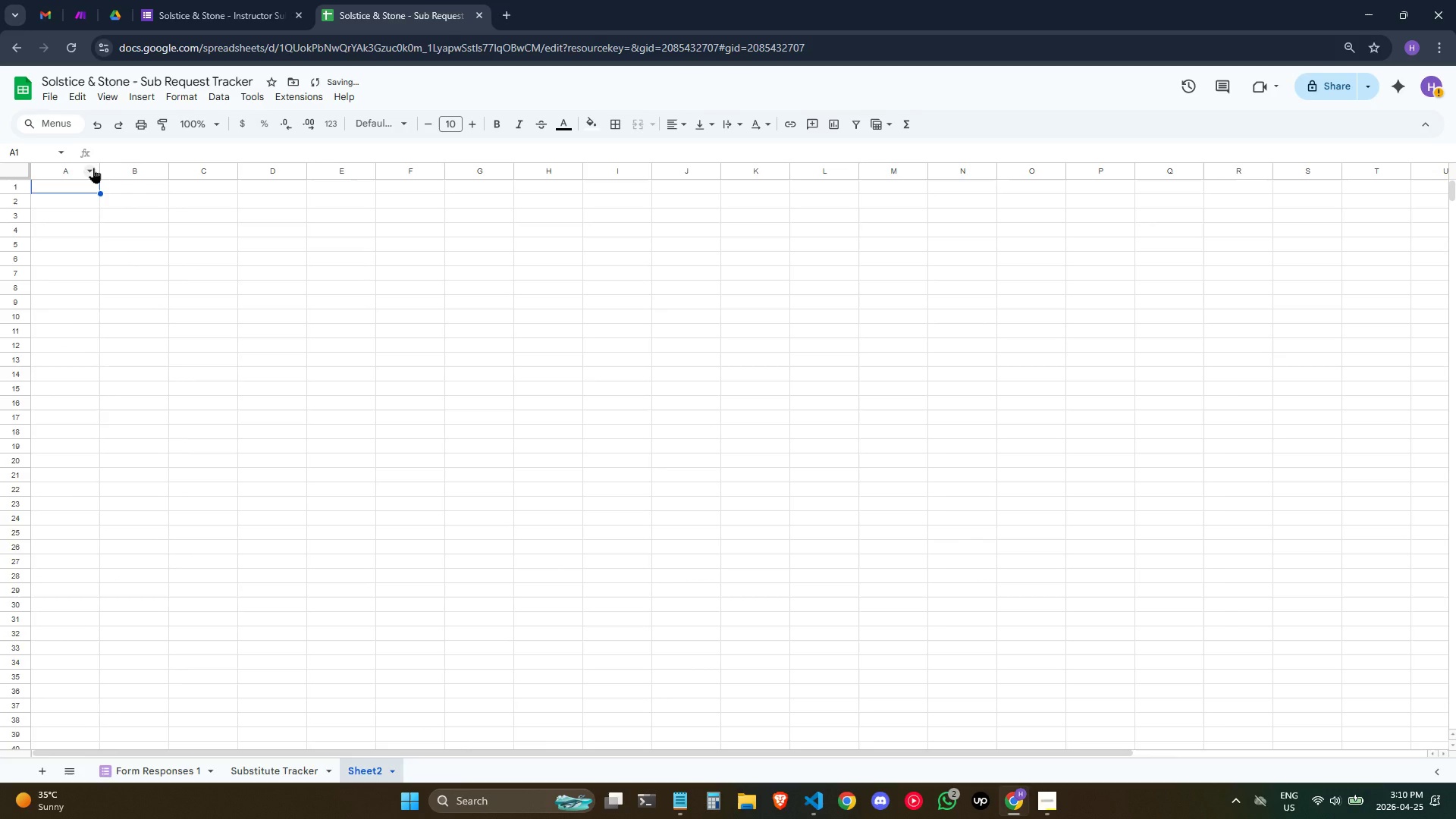 
double_click([375, 769])
 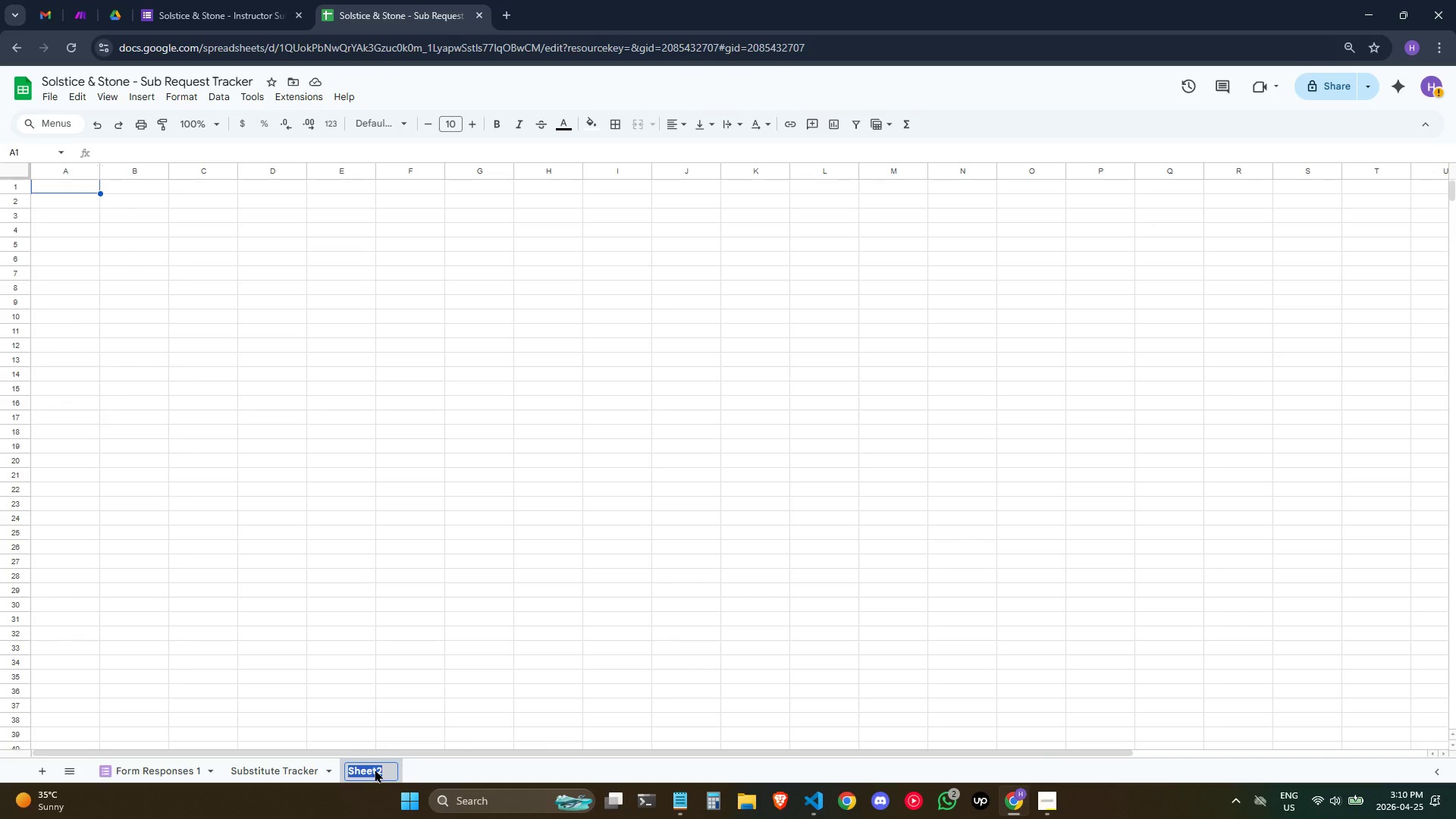 
type(Fix Needed)
 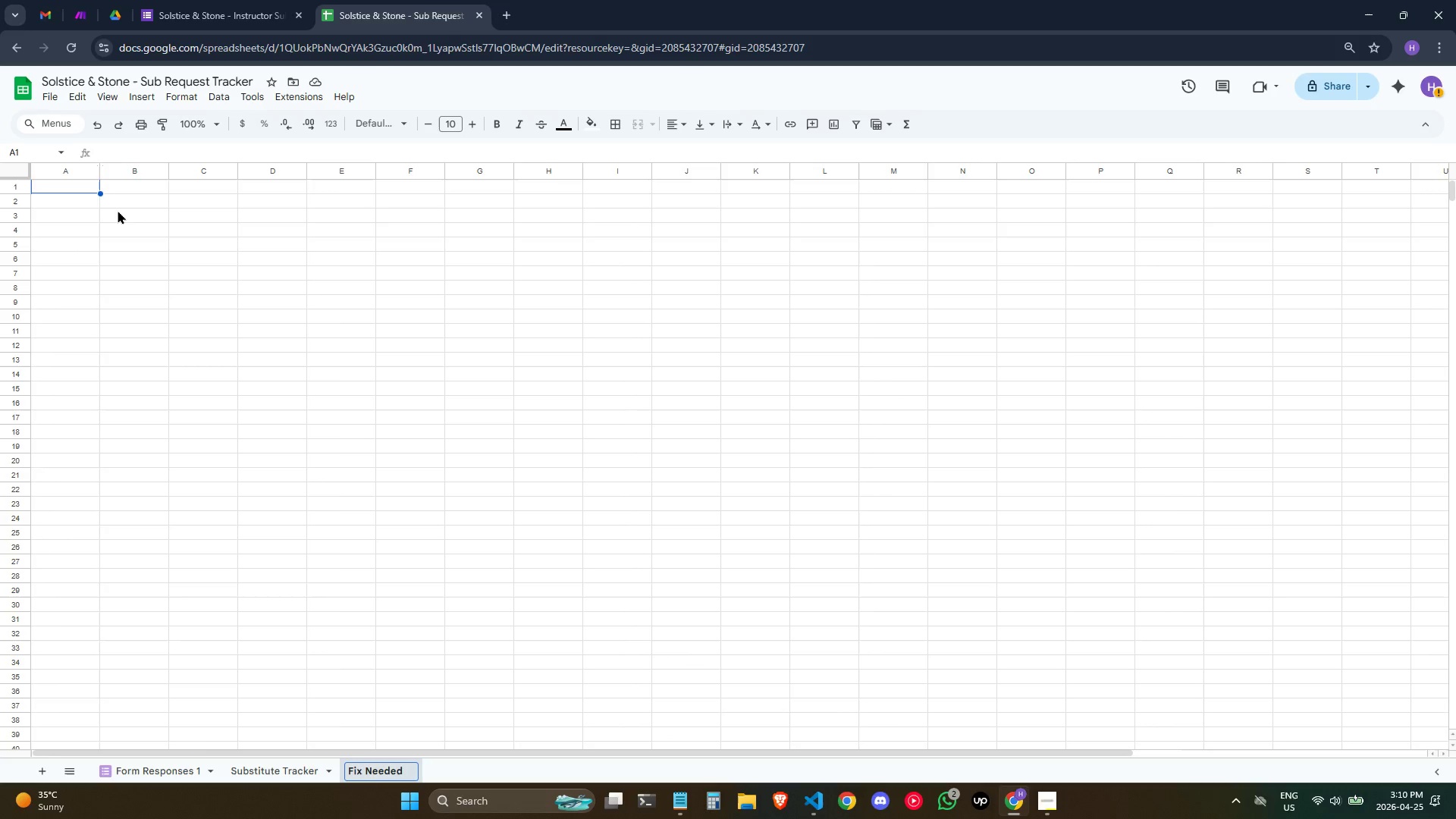 
left_click([117, 211])
 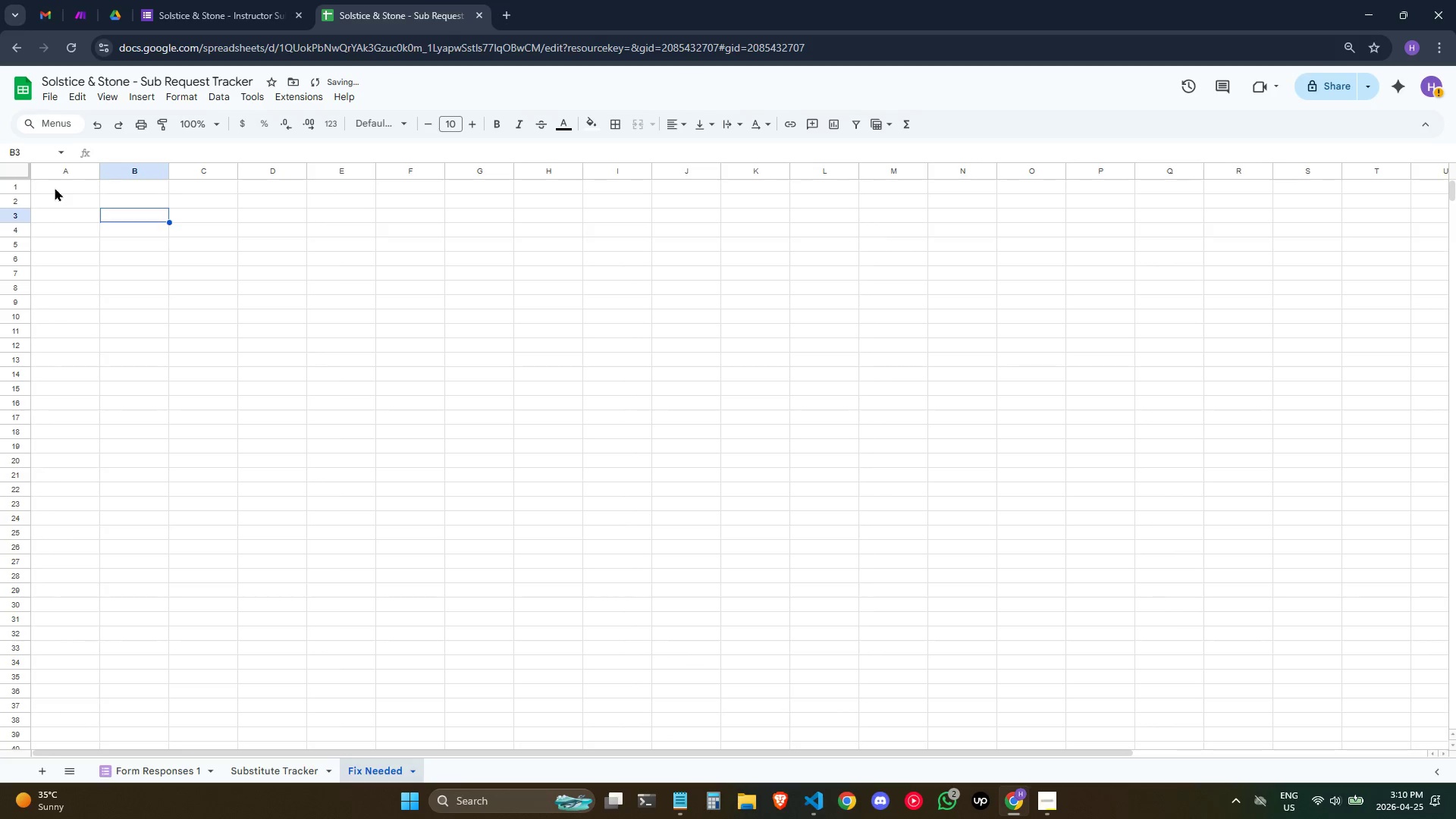 
left_click([55, 187])
 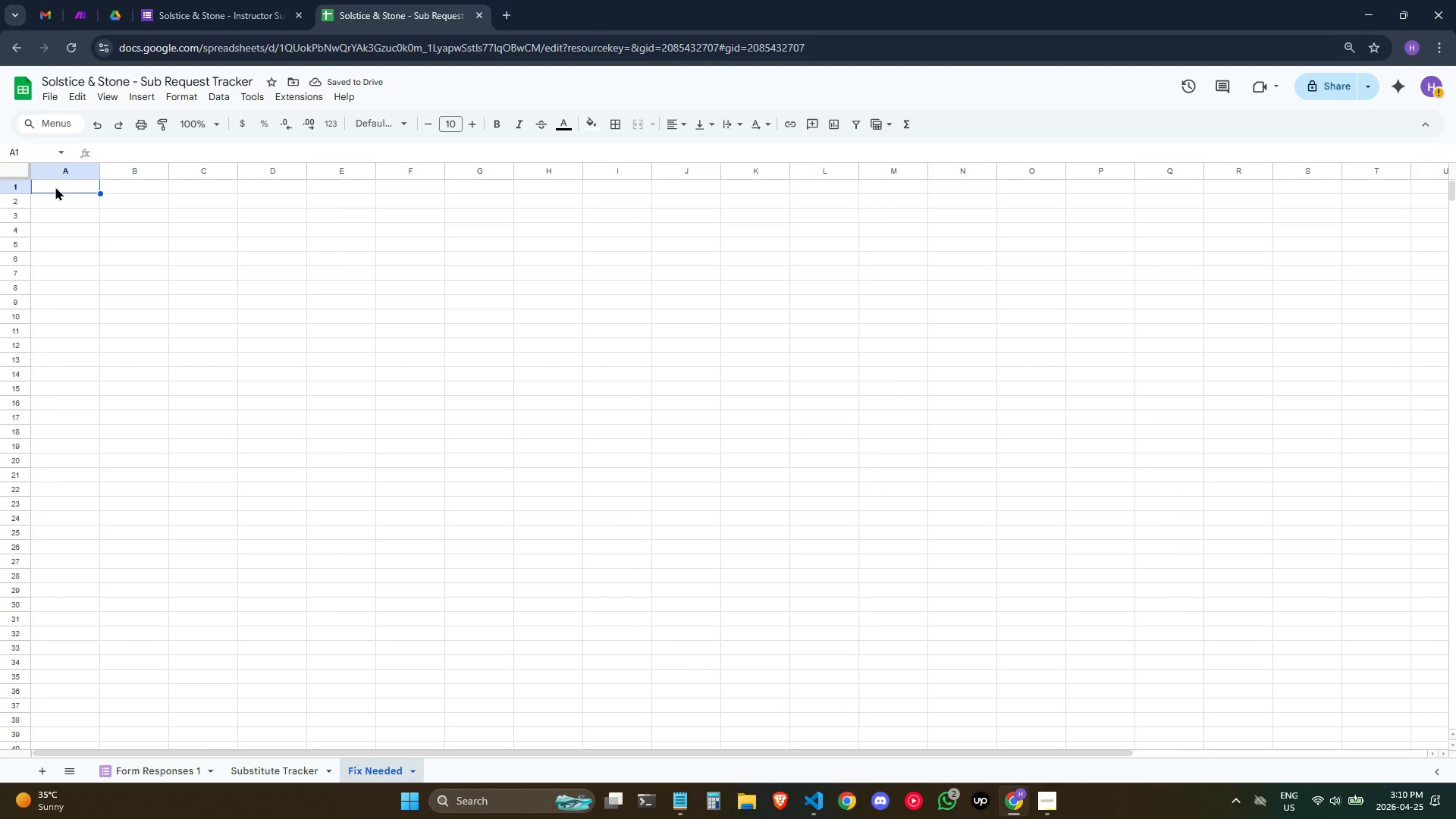 
type(Flagged At)
key(Tab)
type(Instructor Name (Raw))
 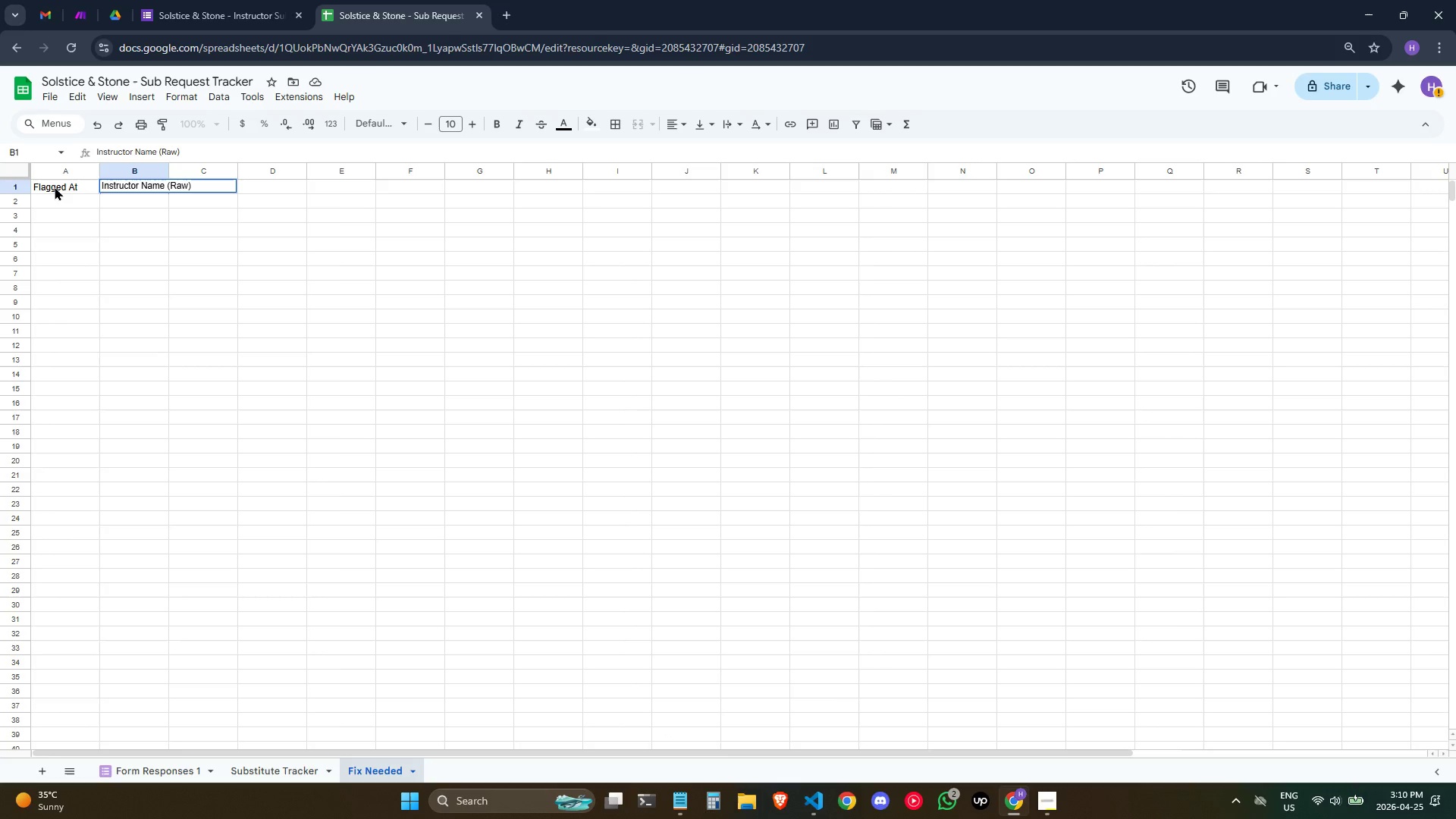 
wait(5.81)
 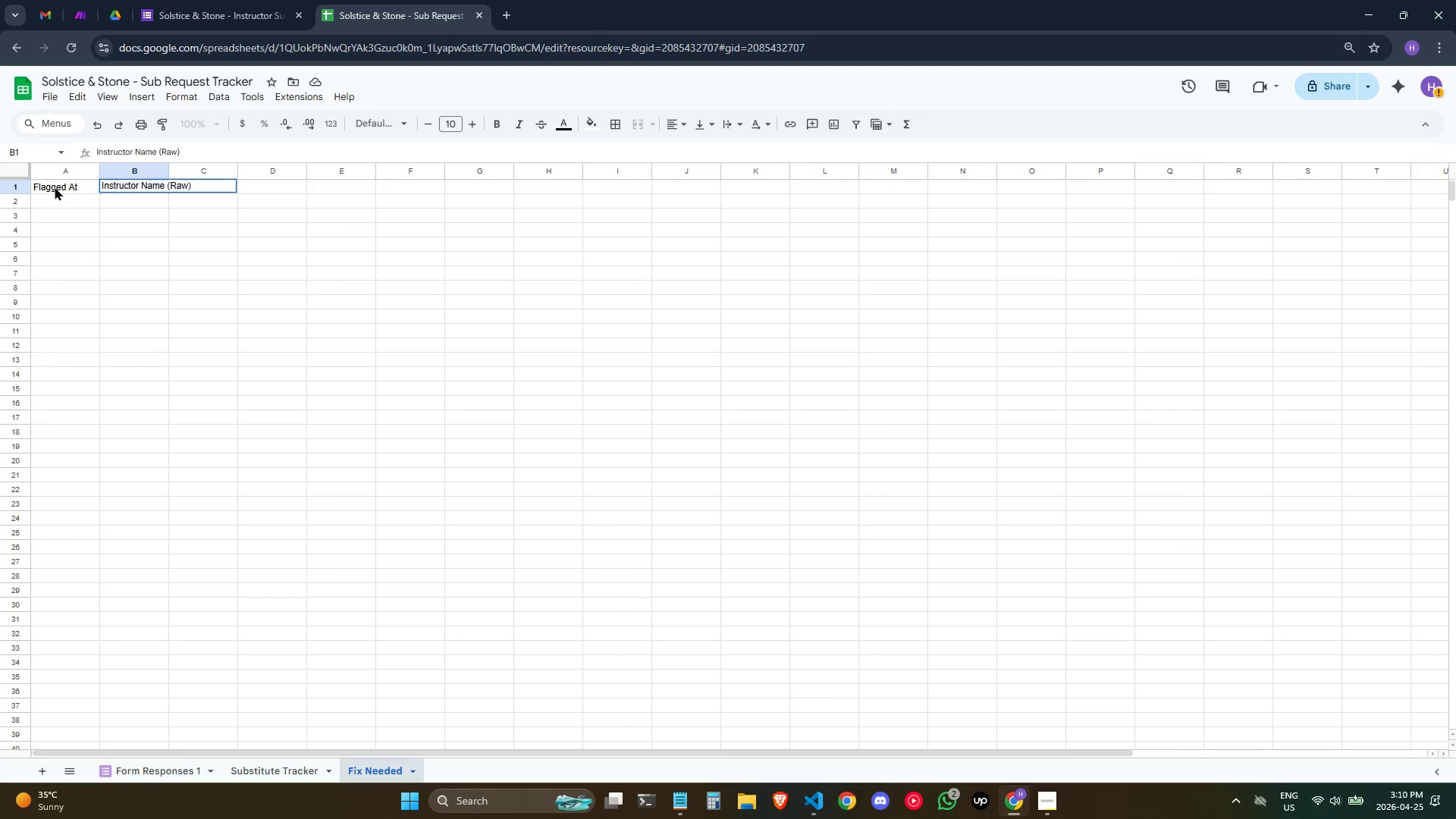 
key(Tab)
type(Mi)
key(Backspace)
type(s)
key(Backspace)
type(issinh)
key(Backspace)
type(g Fil)
key(Backspace)
type(elds)
key(Tab)
 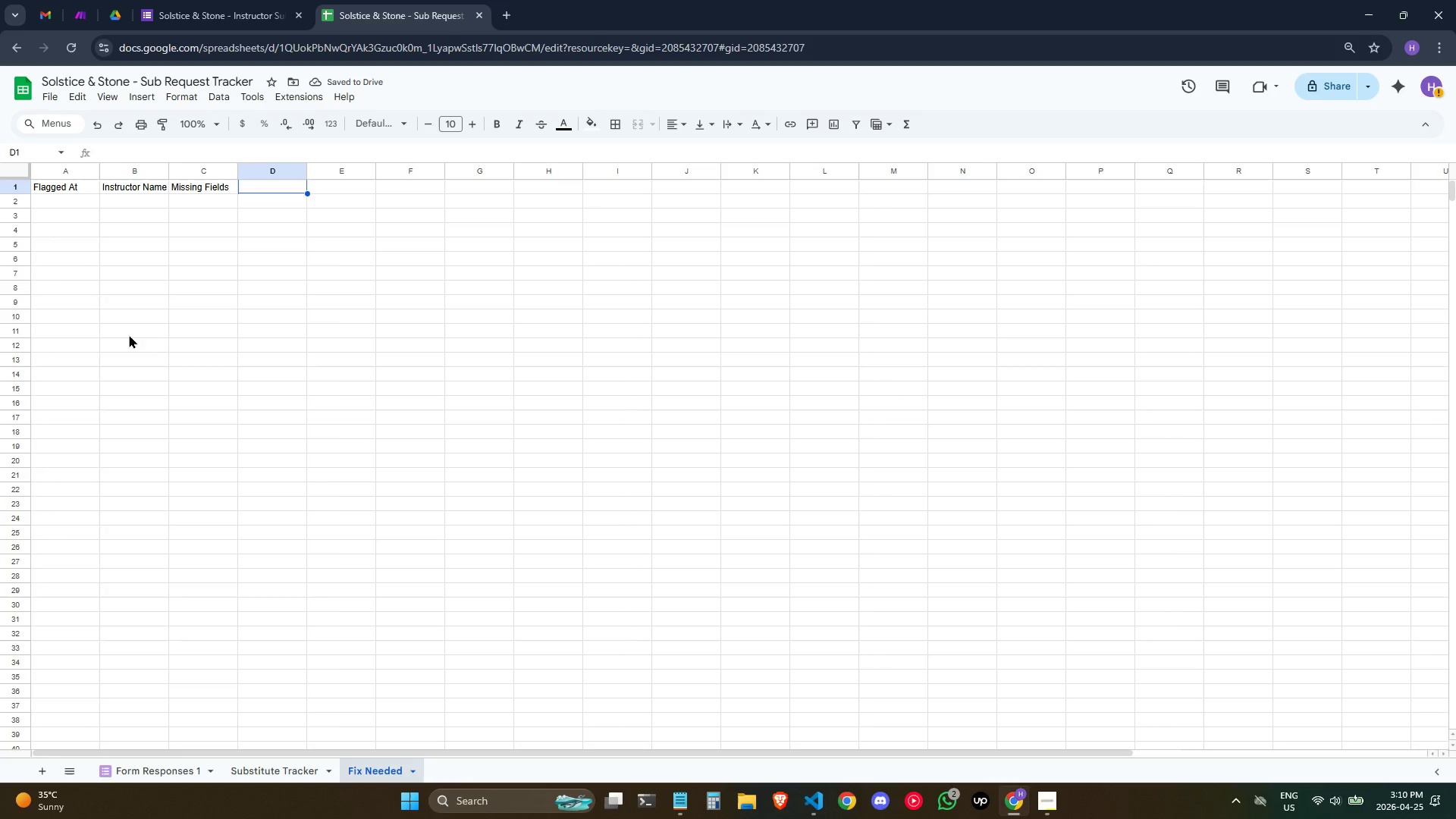 
type(Raw Email )
key(Backspace)
key(Tab)
type(Raw Phone)